 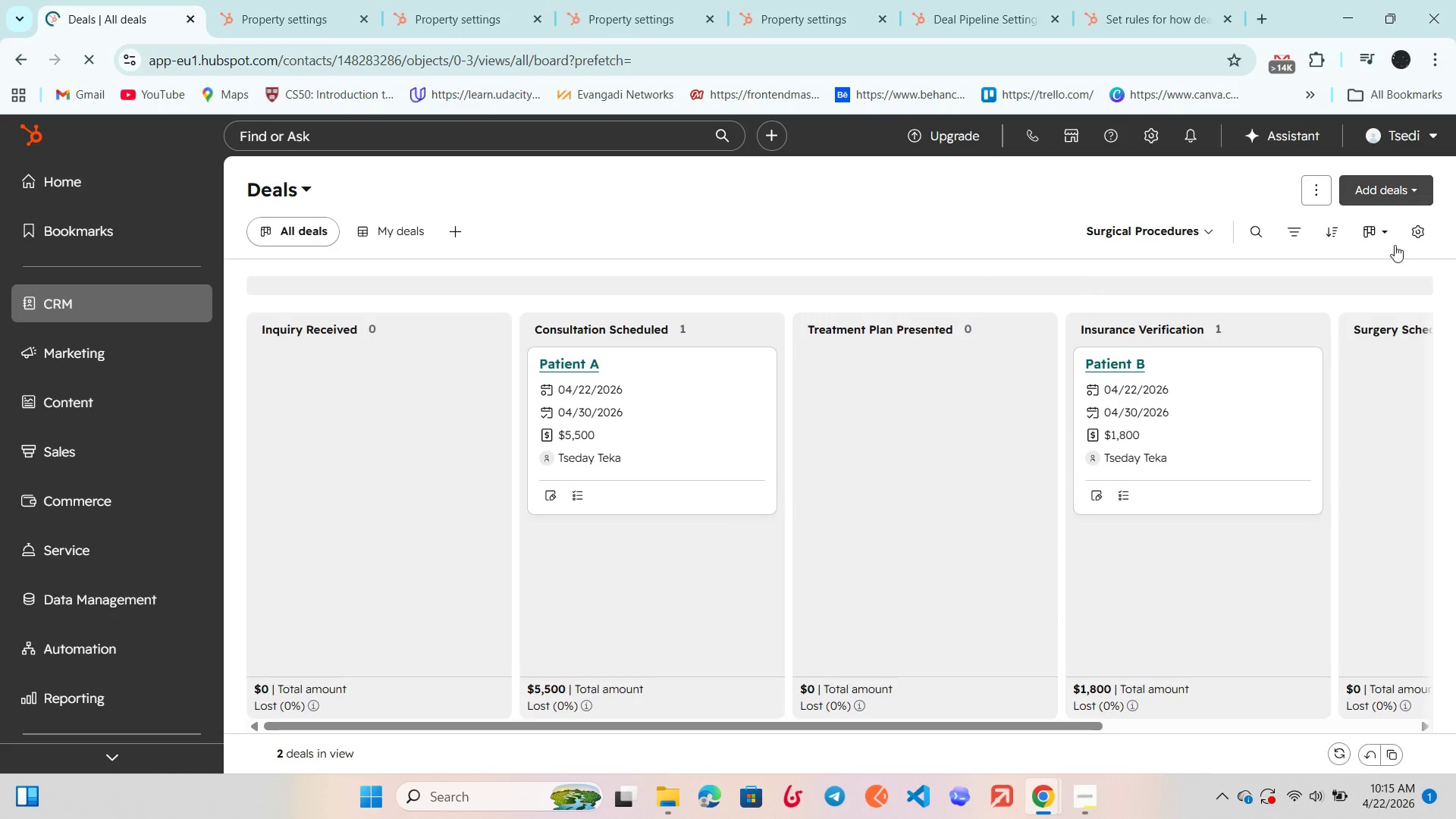 
left_click([1358, 240])
 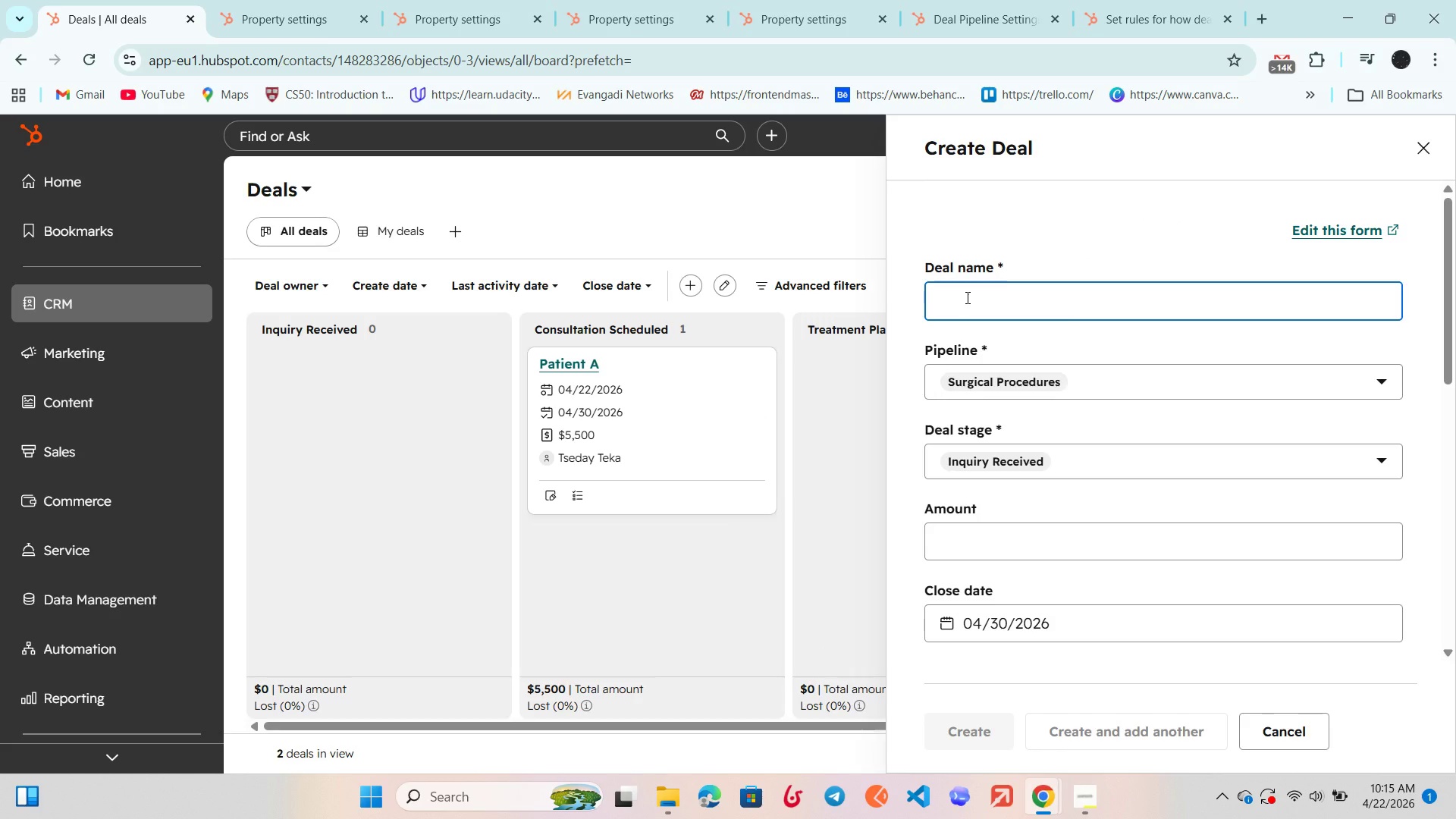 
wait(5.19)
 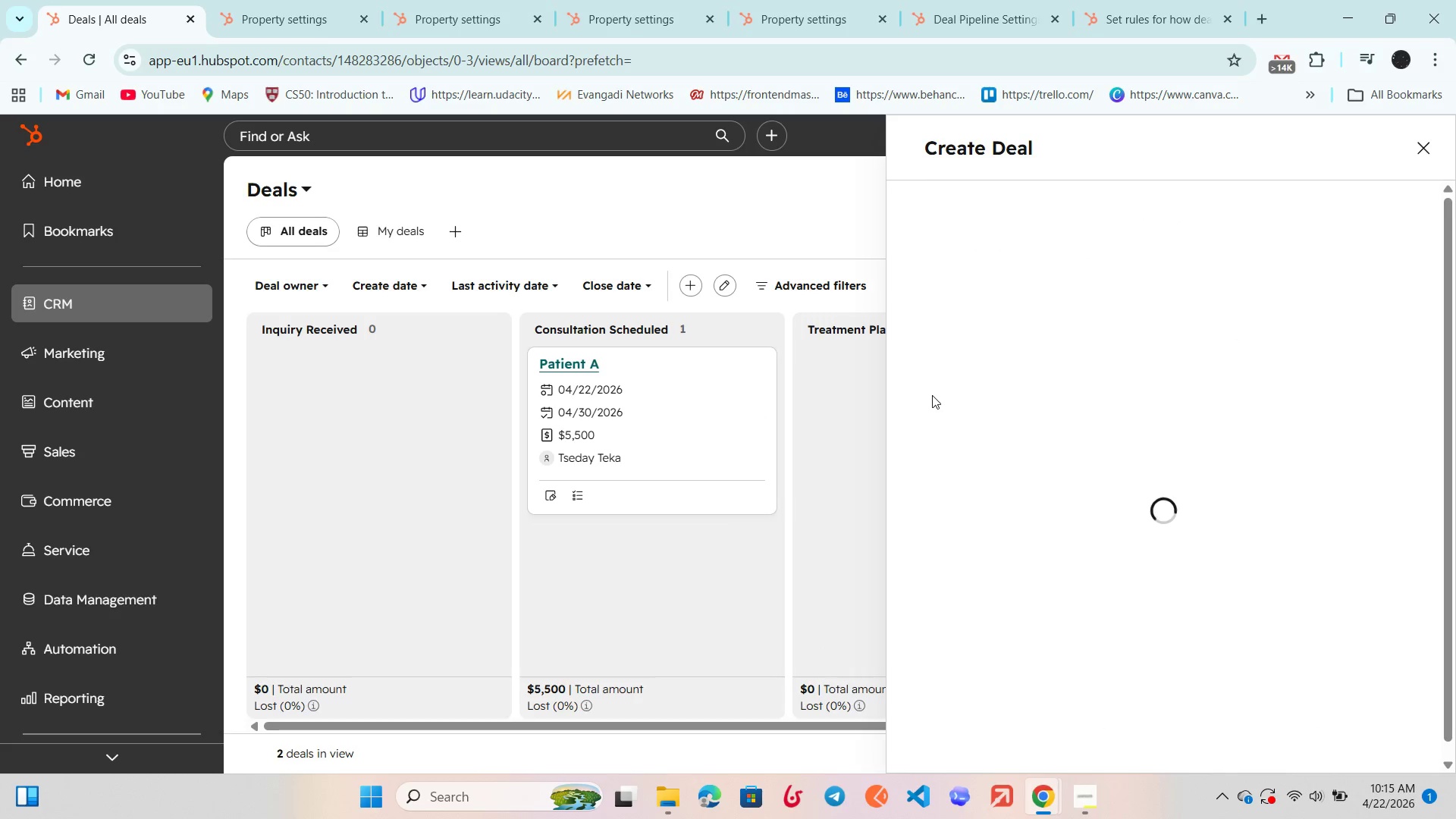 
type(Patient 3)
 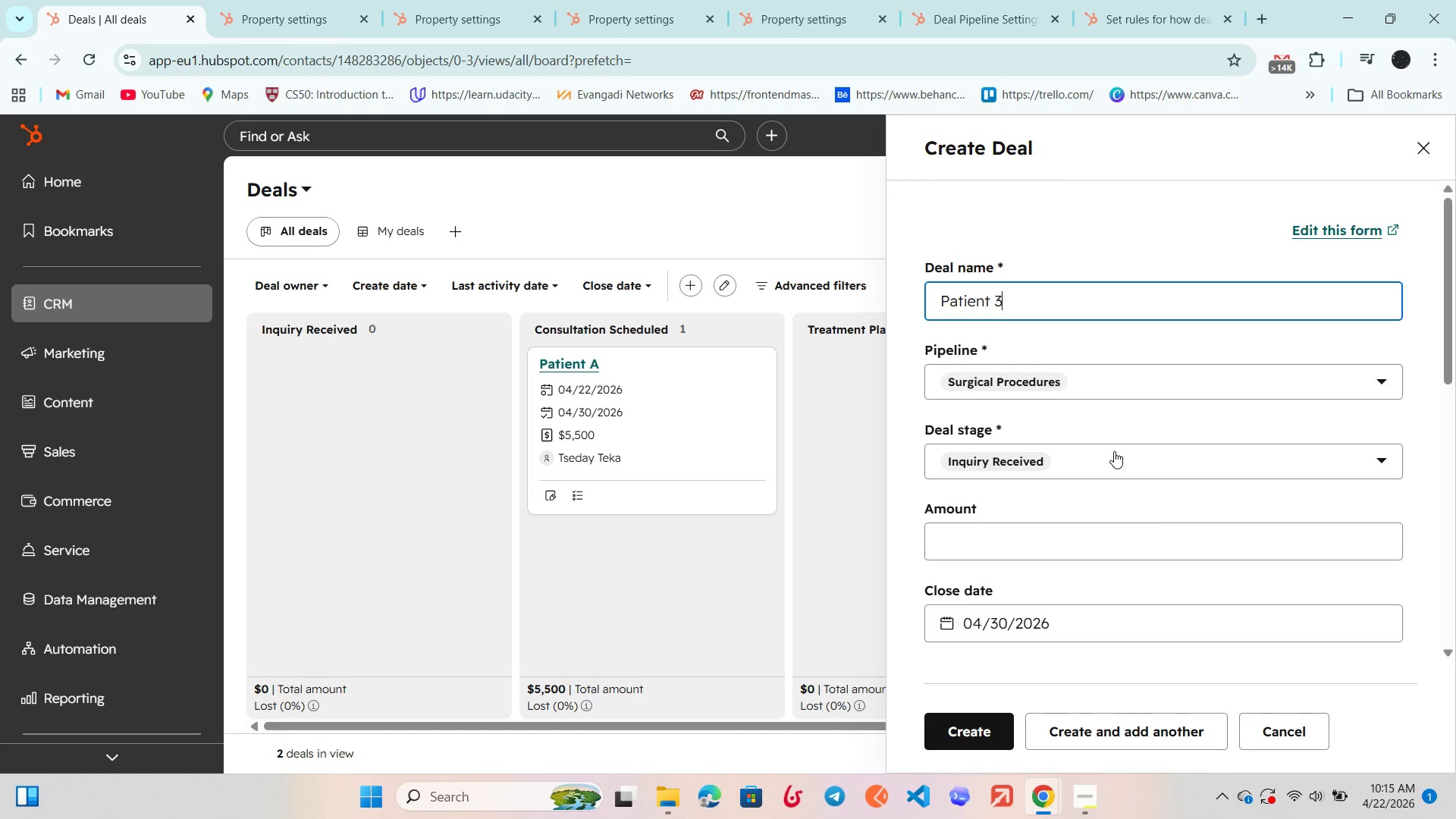 
left_click([1114, 451])
 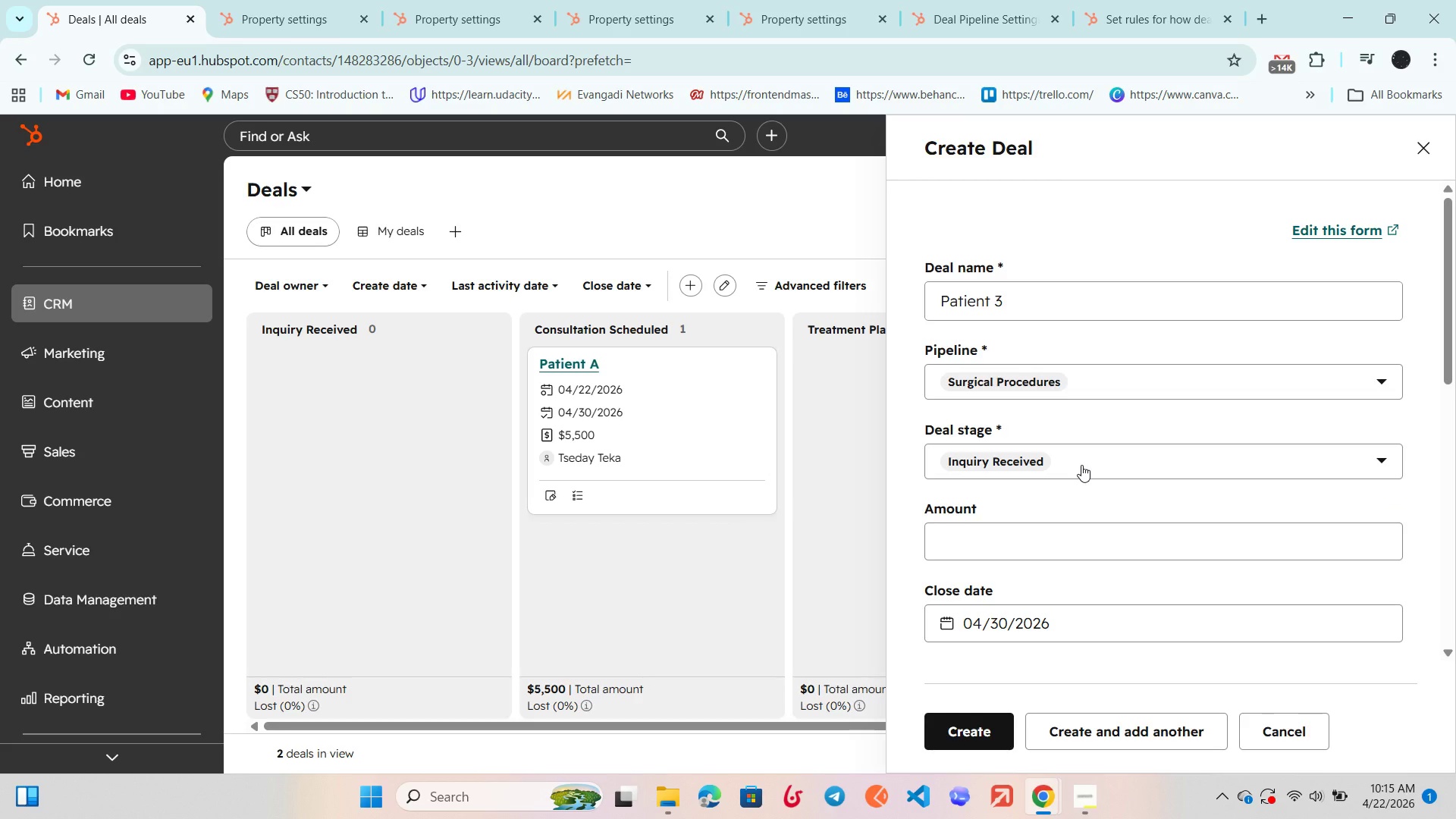 
wait(6.16)
 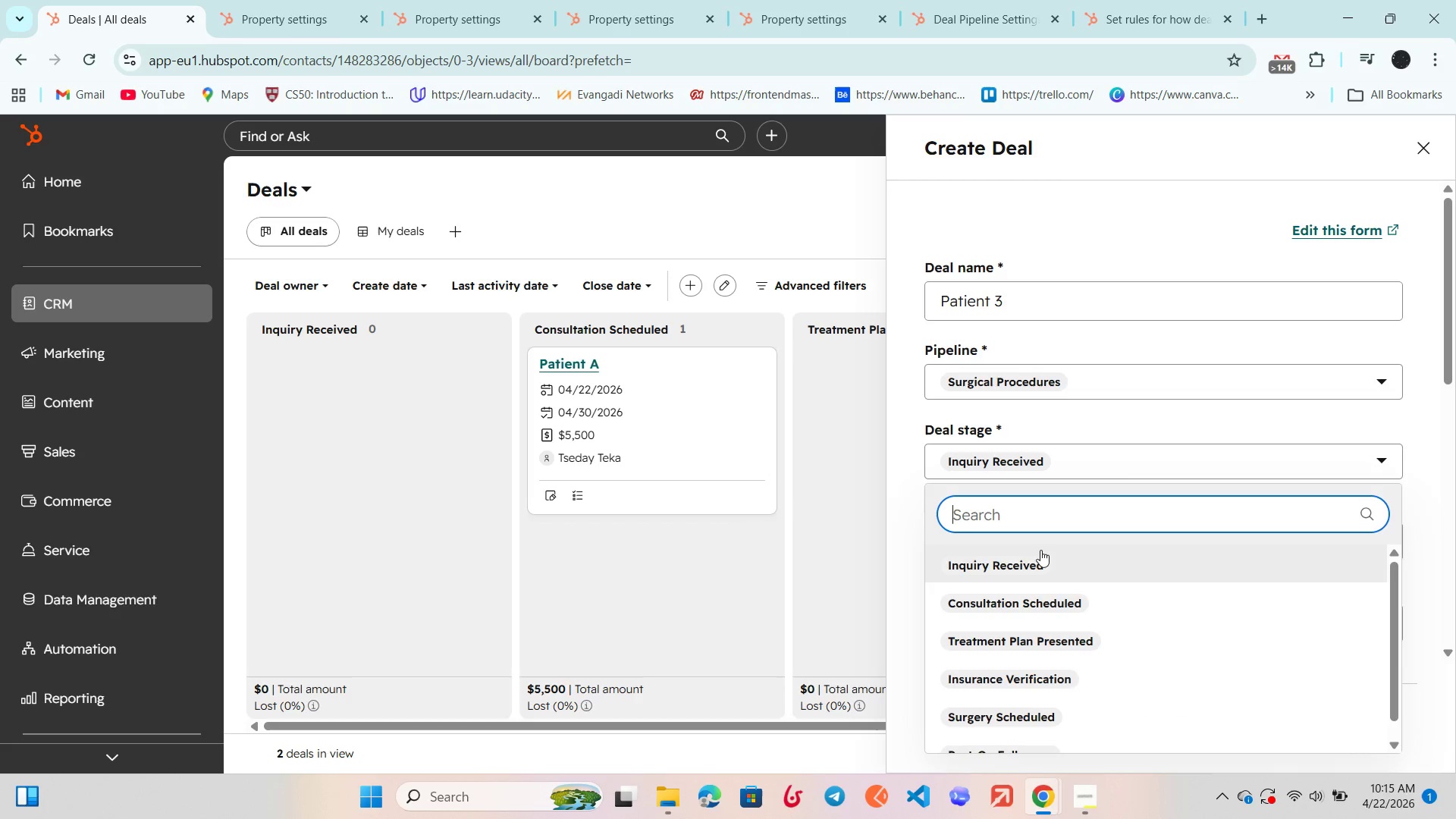 
scroll: coordinate [1082, 464], scroll_direction: down, amount: 3.0
 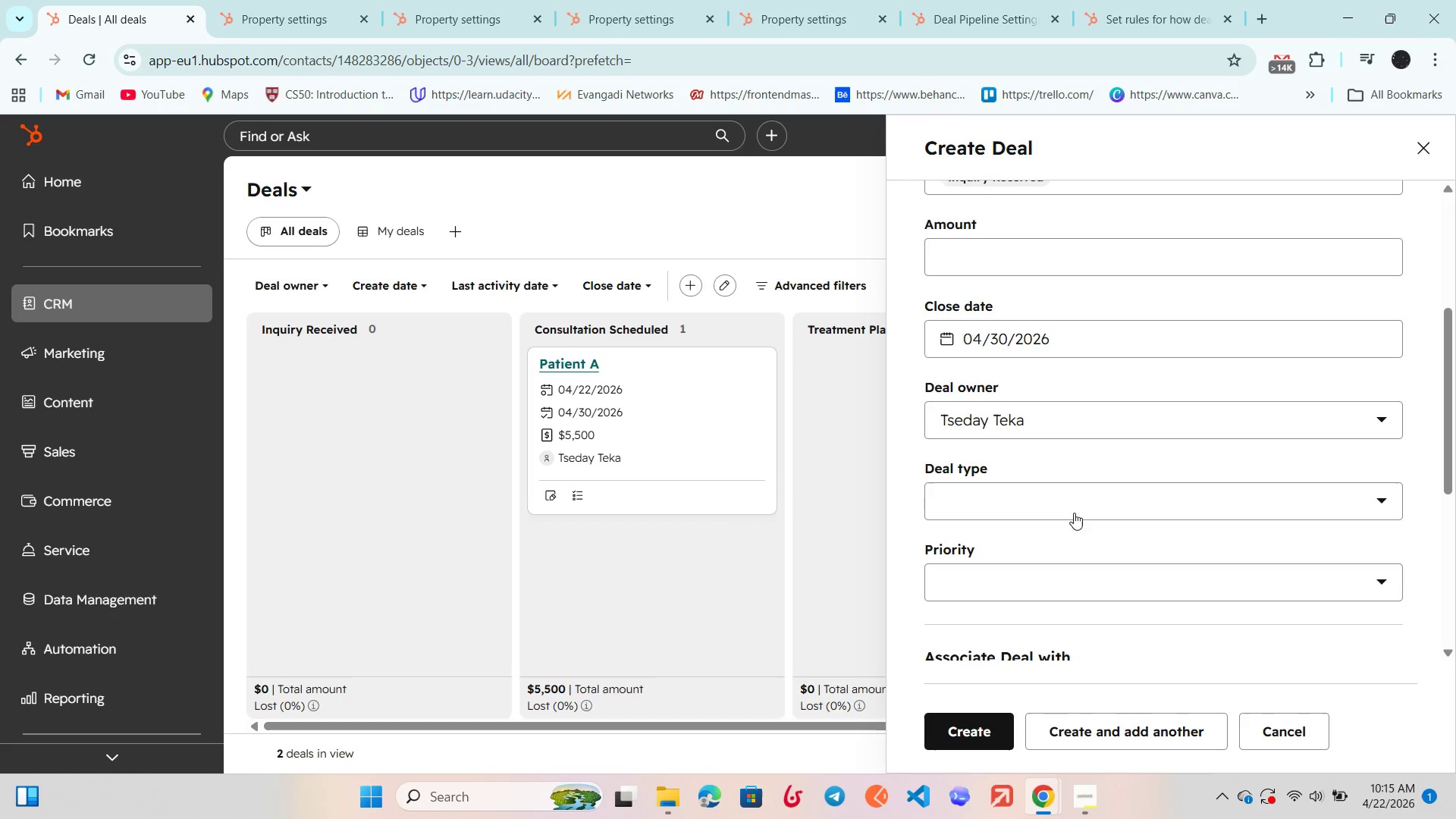 
left_click([1073, 503])
 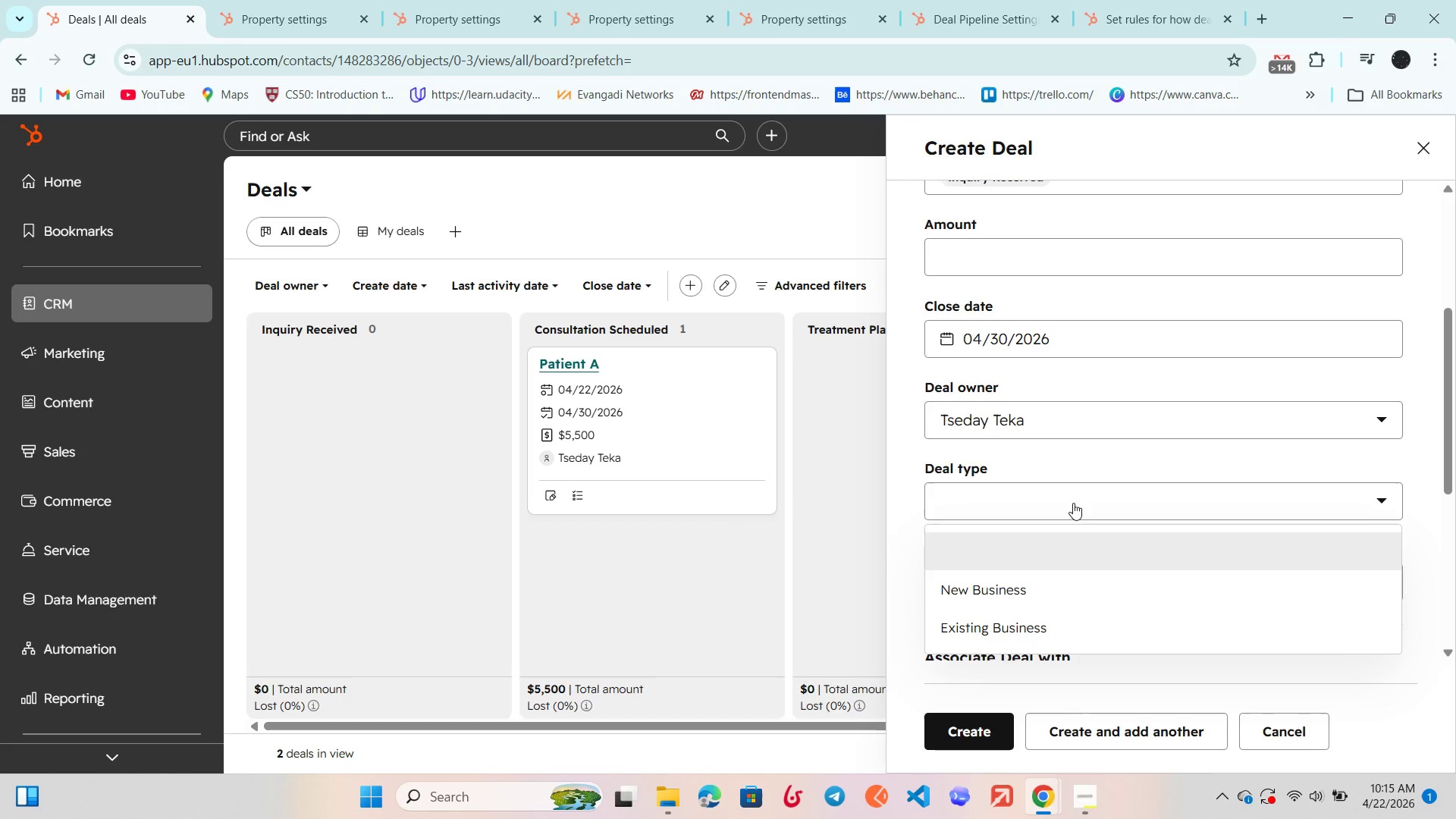 
left_click([1073, 503])
 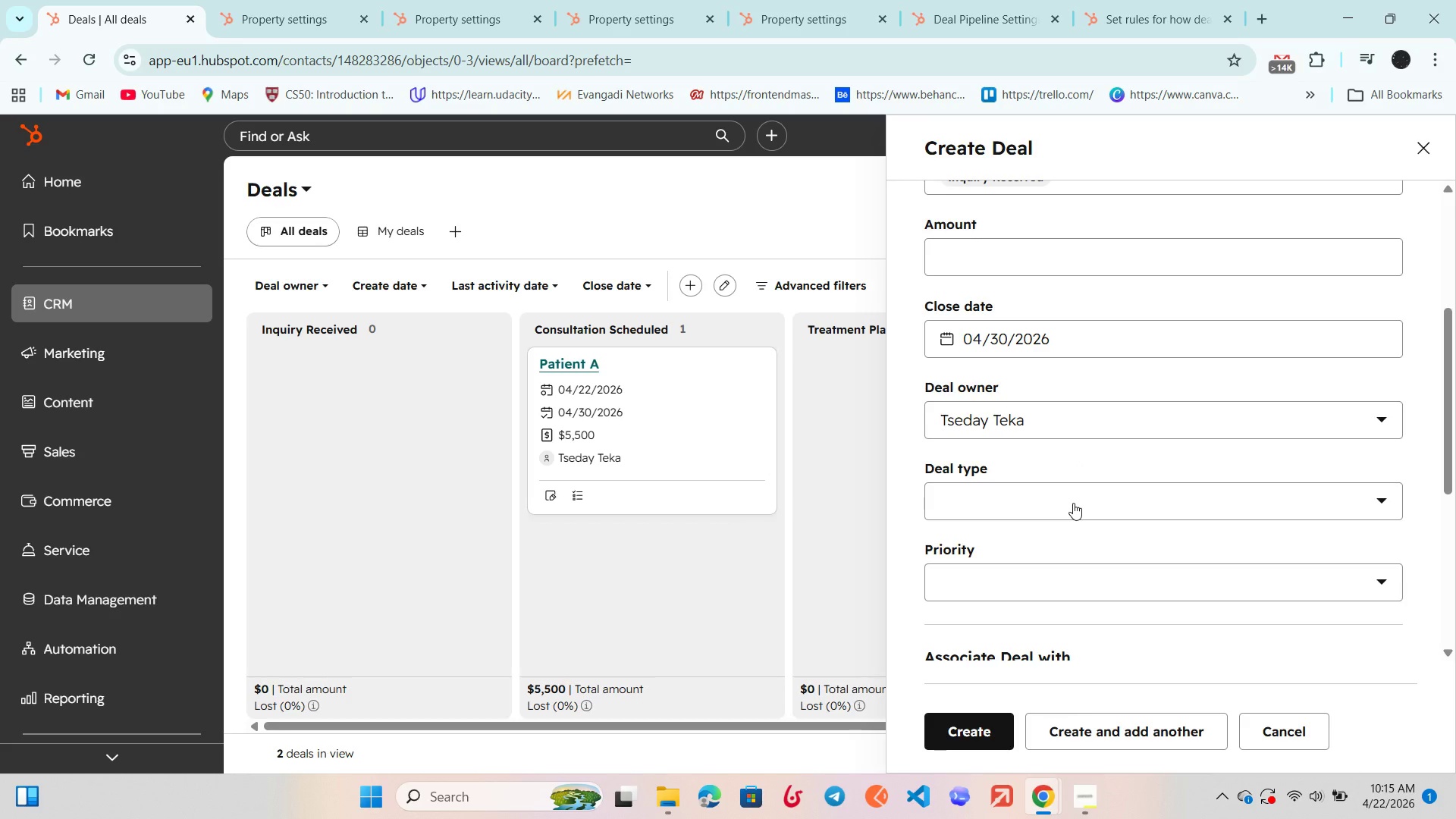 
scroll: coordinate [1073, 503], scroll_direction: down, amount: 8.0
 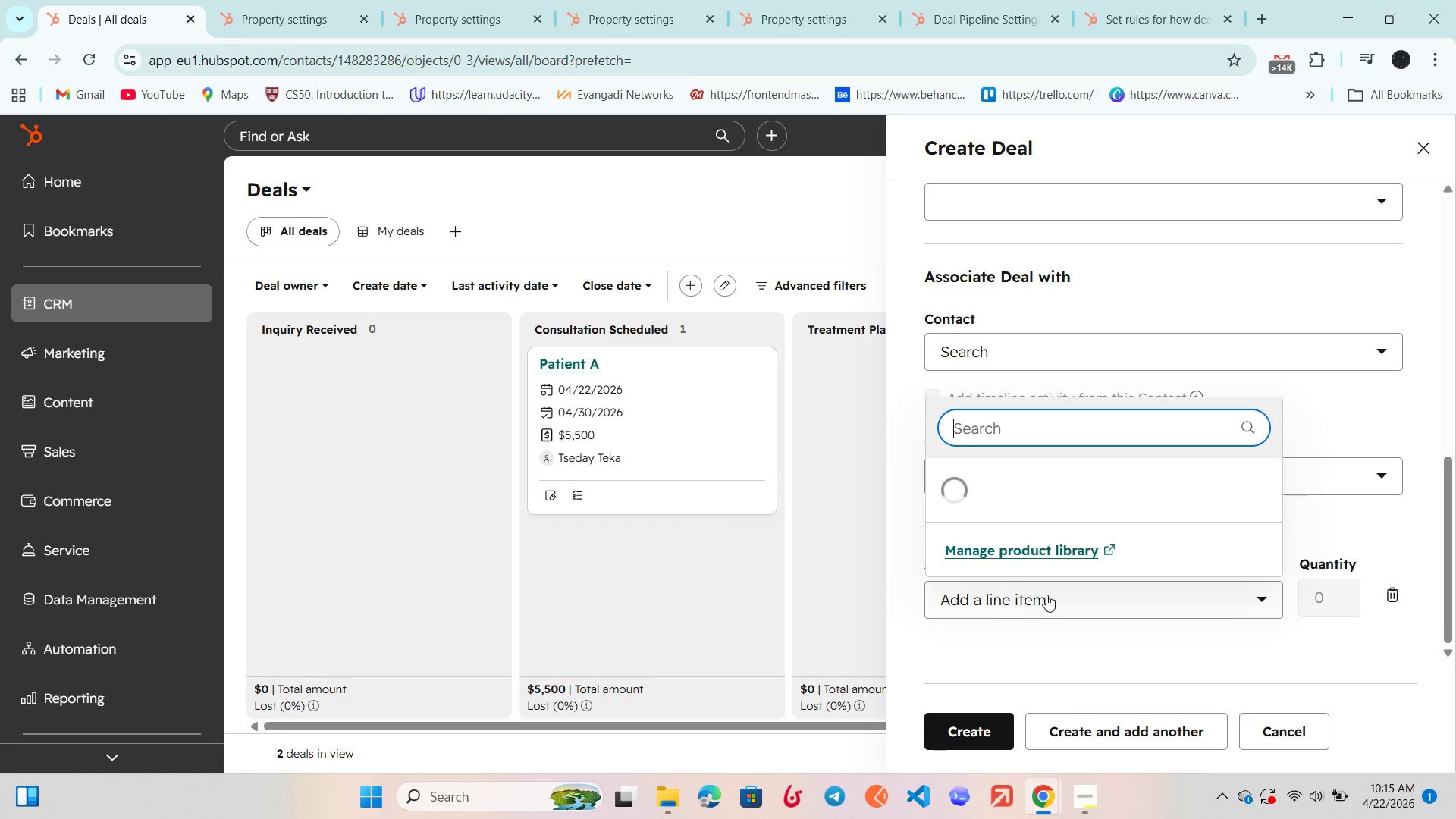 
left_click([1046, 595])
 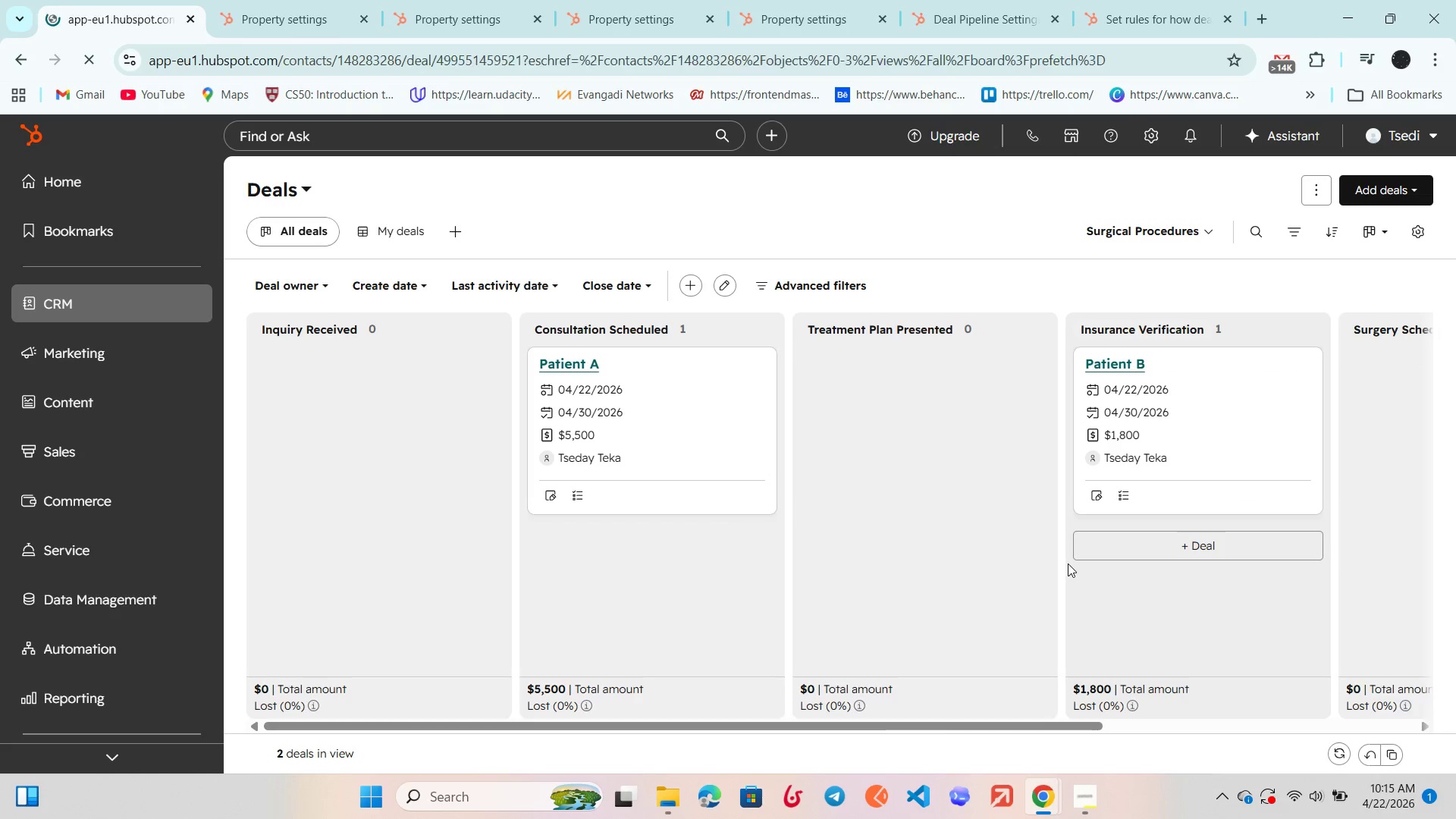 
scroll: coordinate [1171, 515], scroll_direction: down, amount: 1.0
 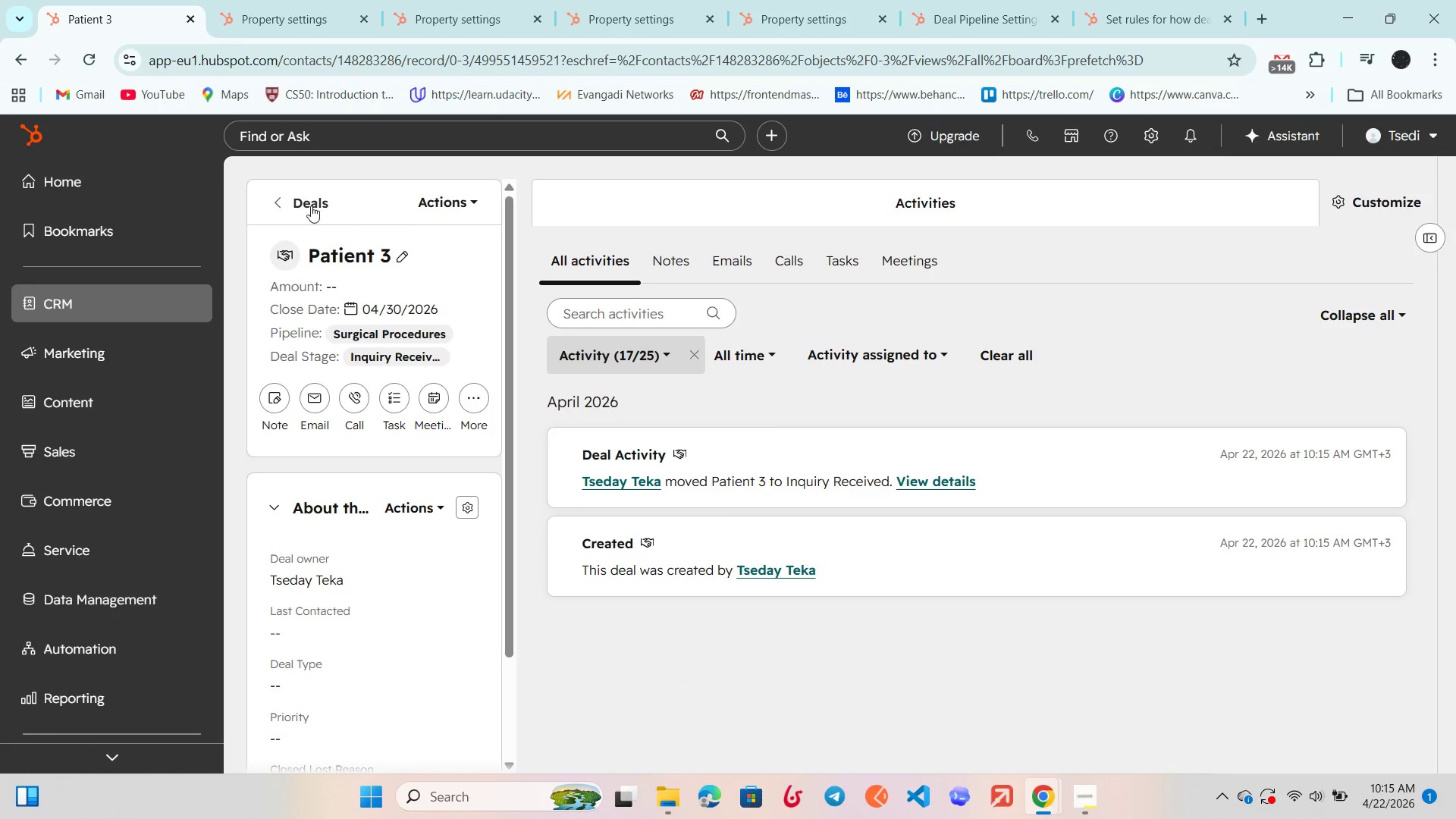 
left_click([272, 202])
 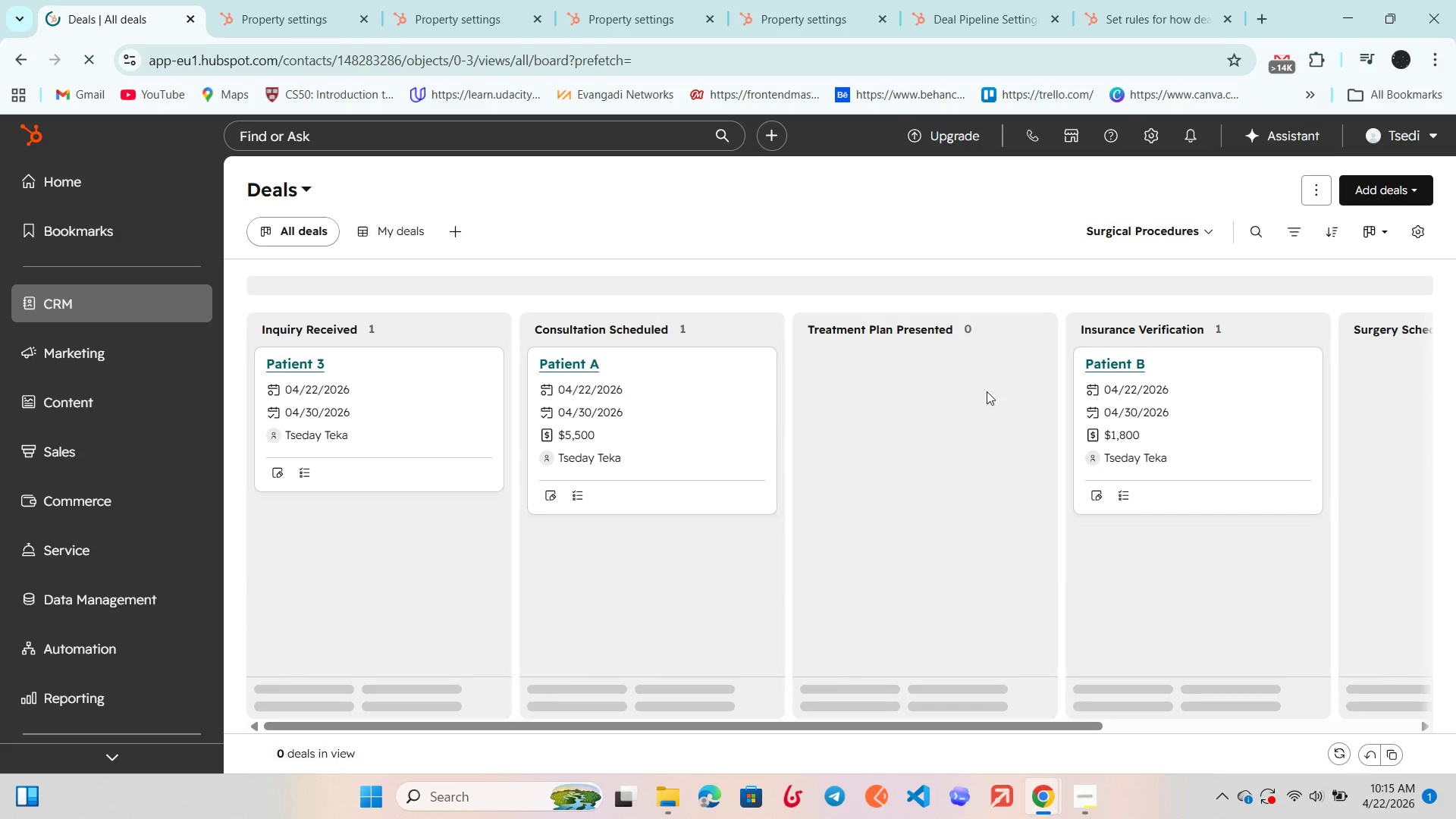 
wait(6.38)
 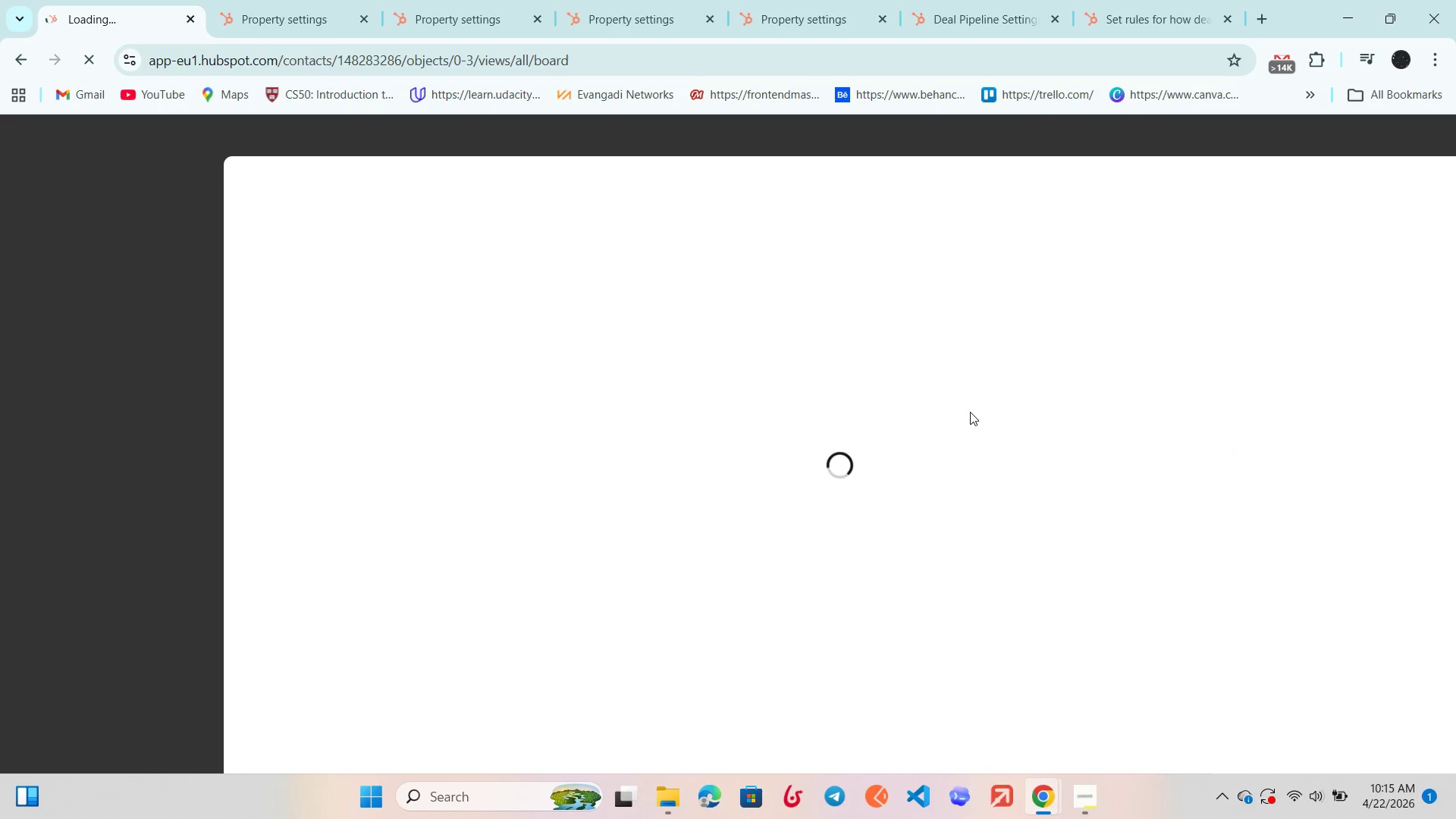 
left_click([1385, 189])
 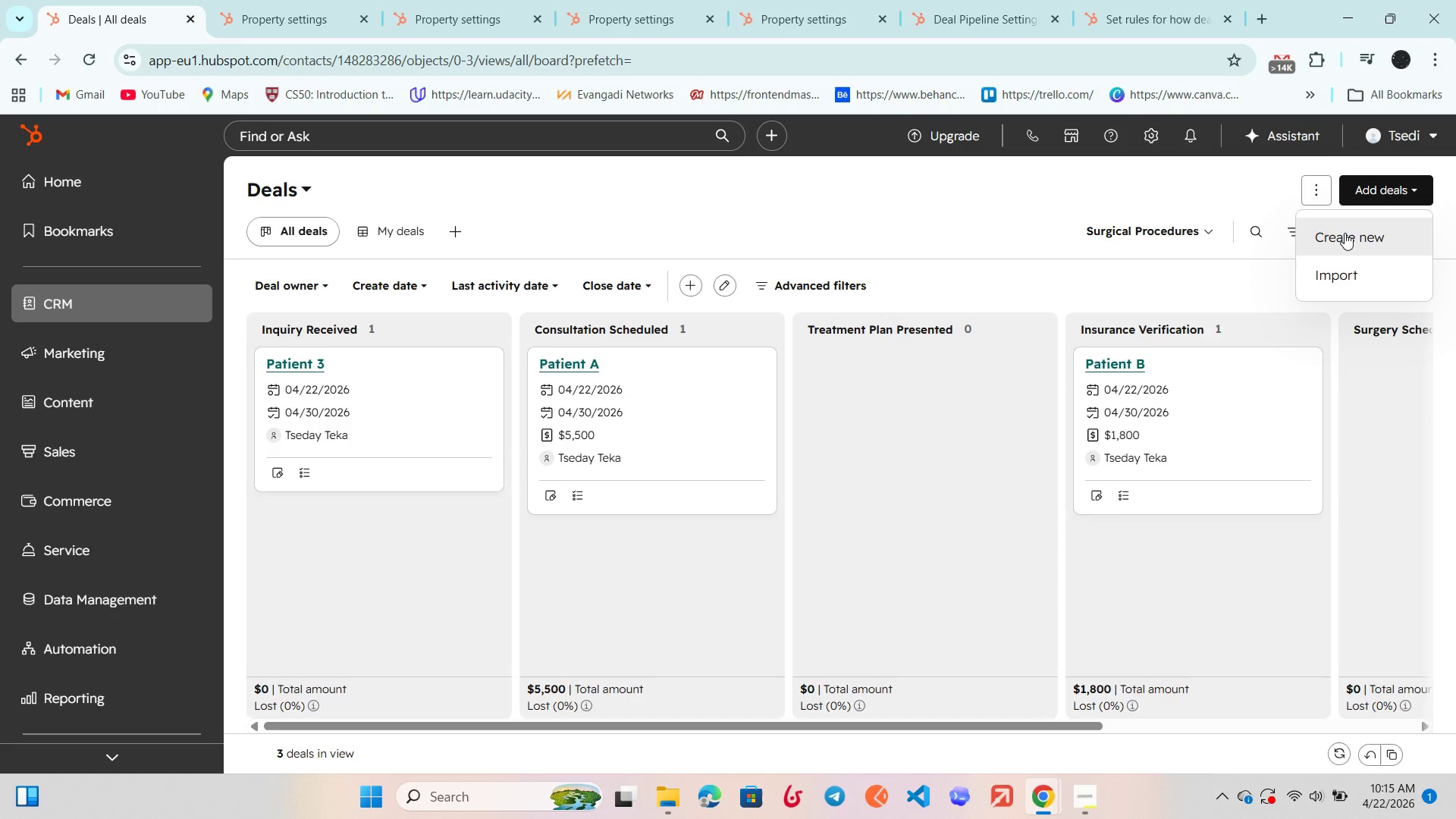 
wait(5.05)
 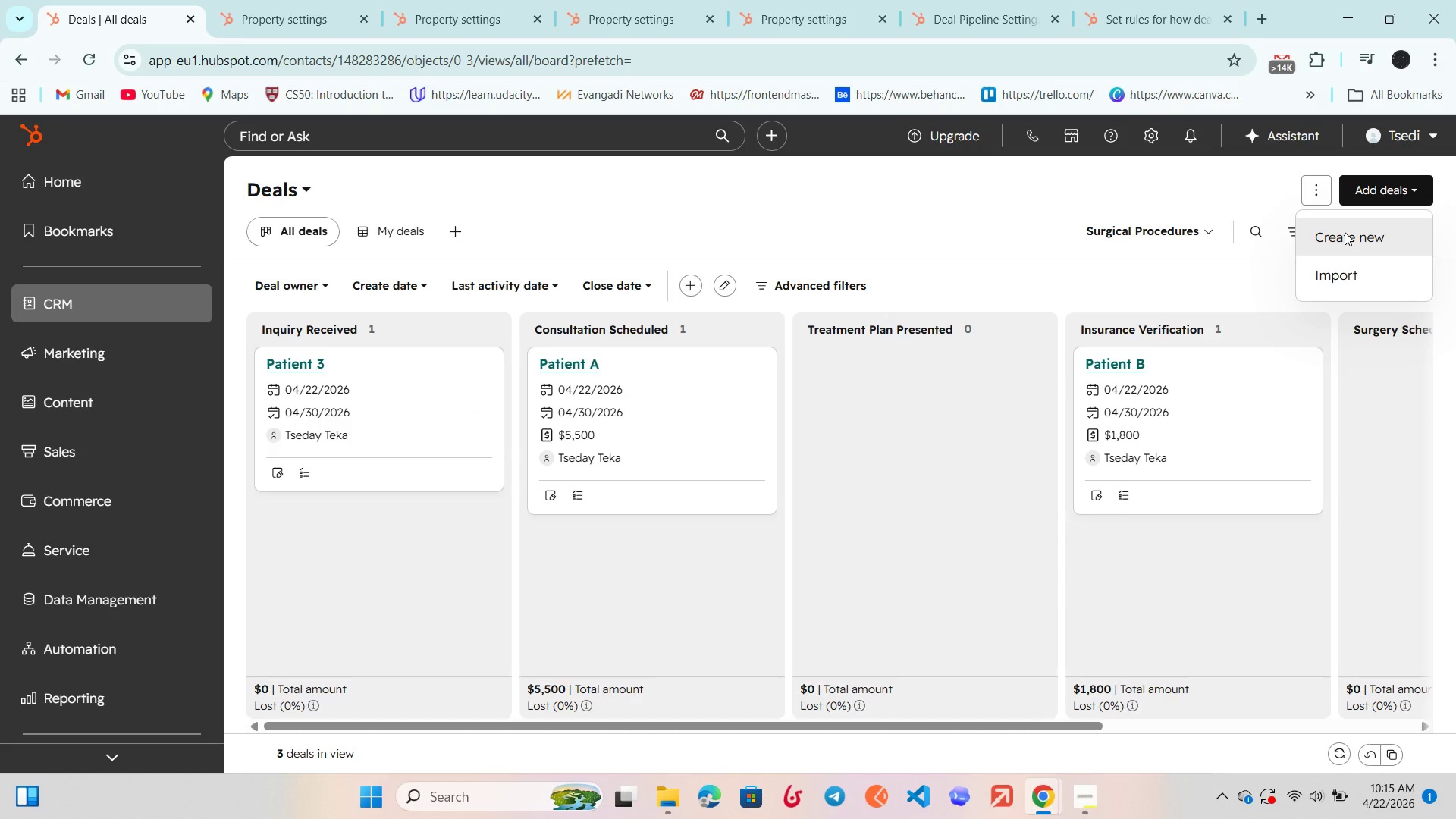 
left_click([1345, 233])
 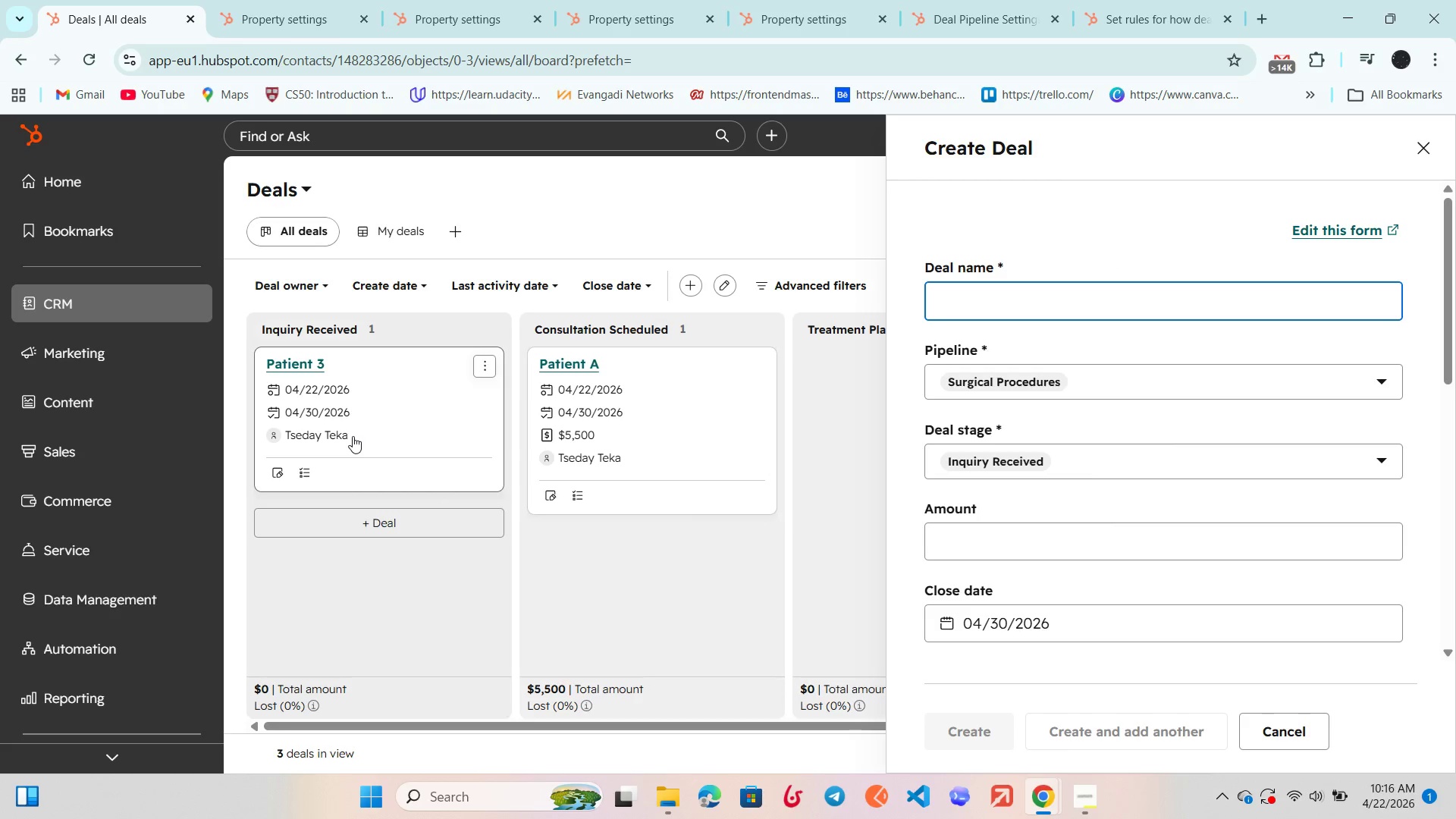 
wait(10.44)
 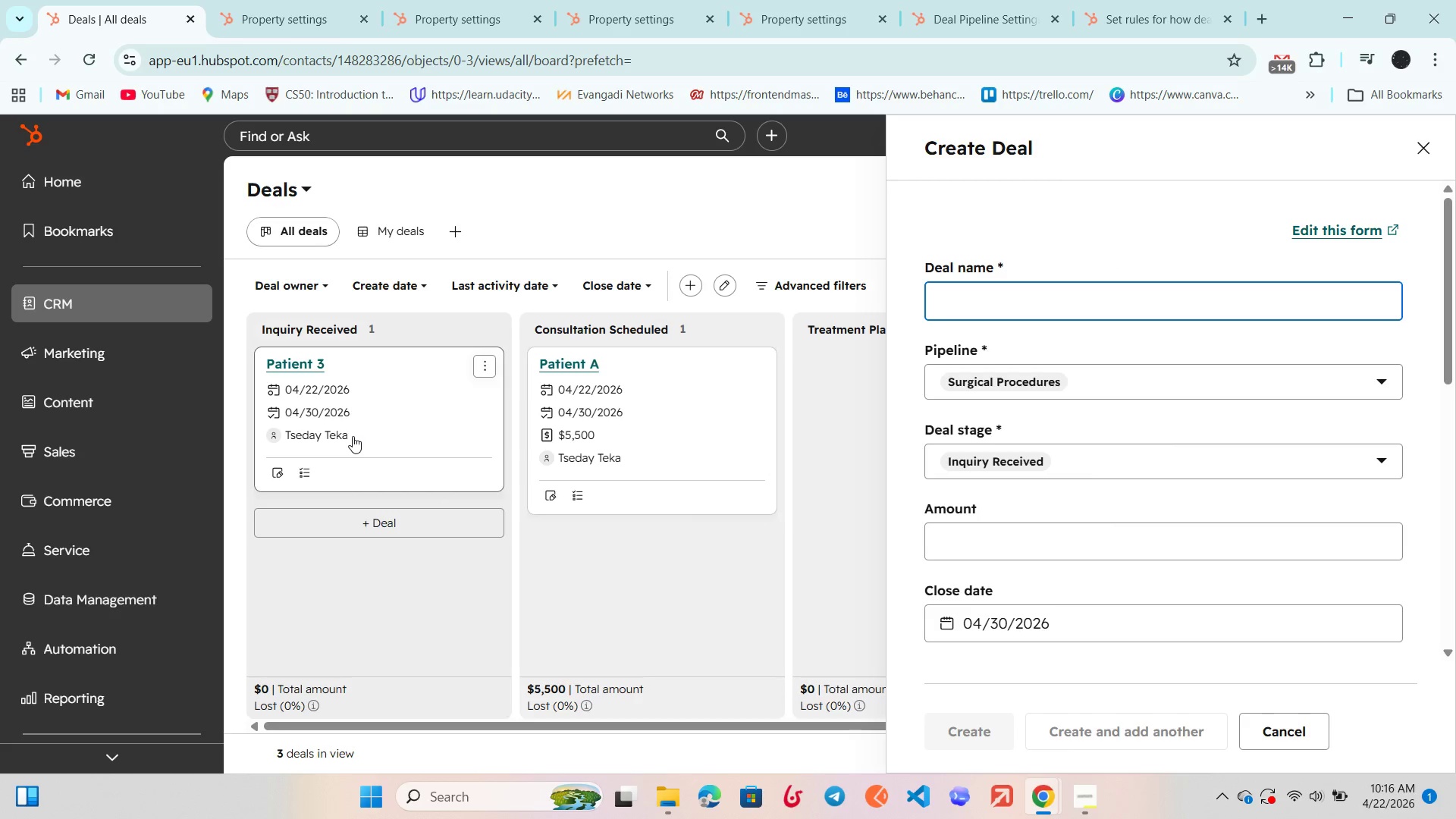 
left_click([274, 518])
 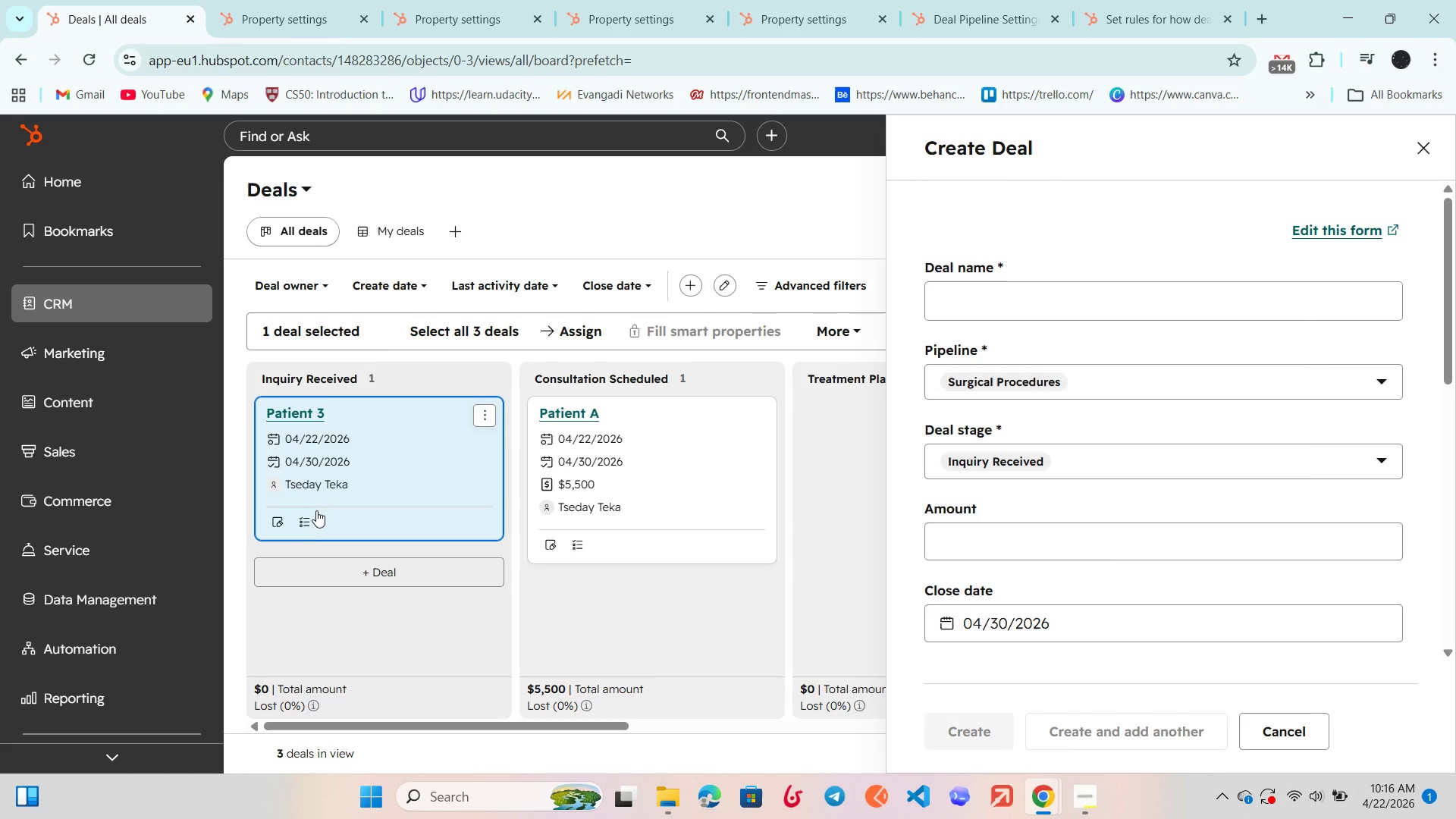 
left_click([398, 447])
 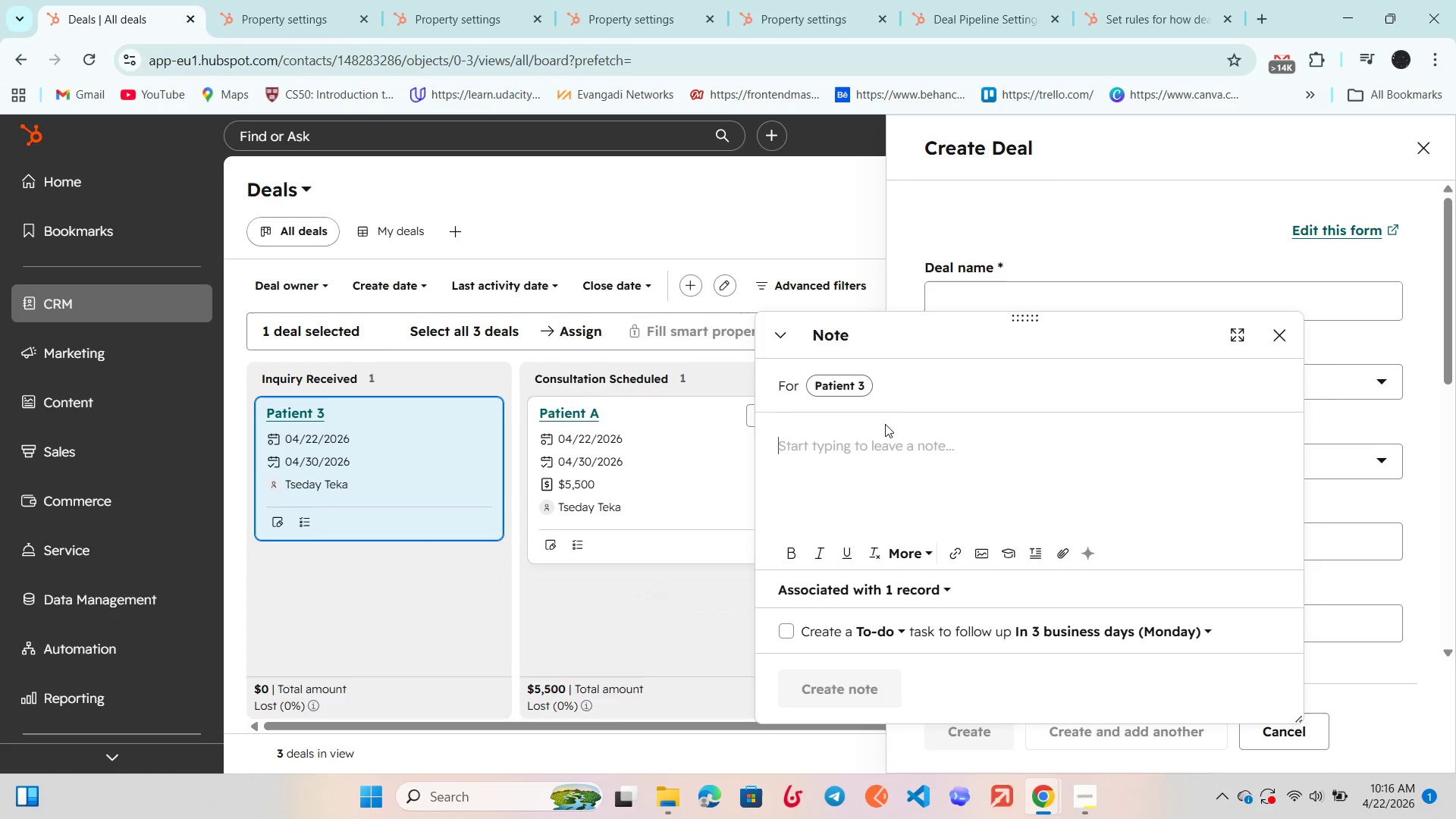 
left_click([832, 386])
 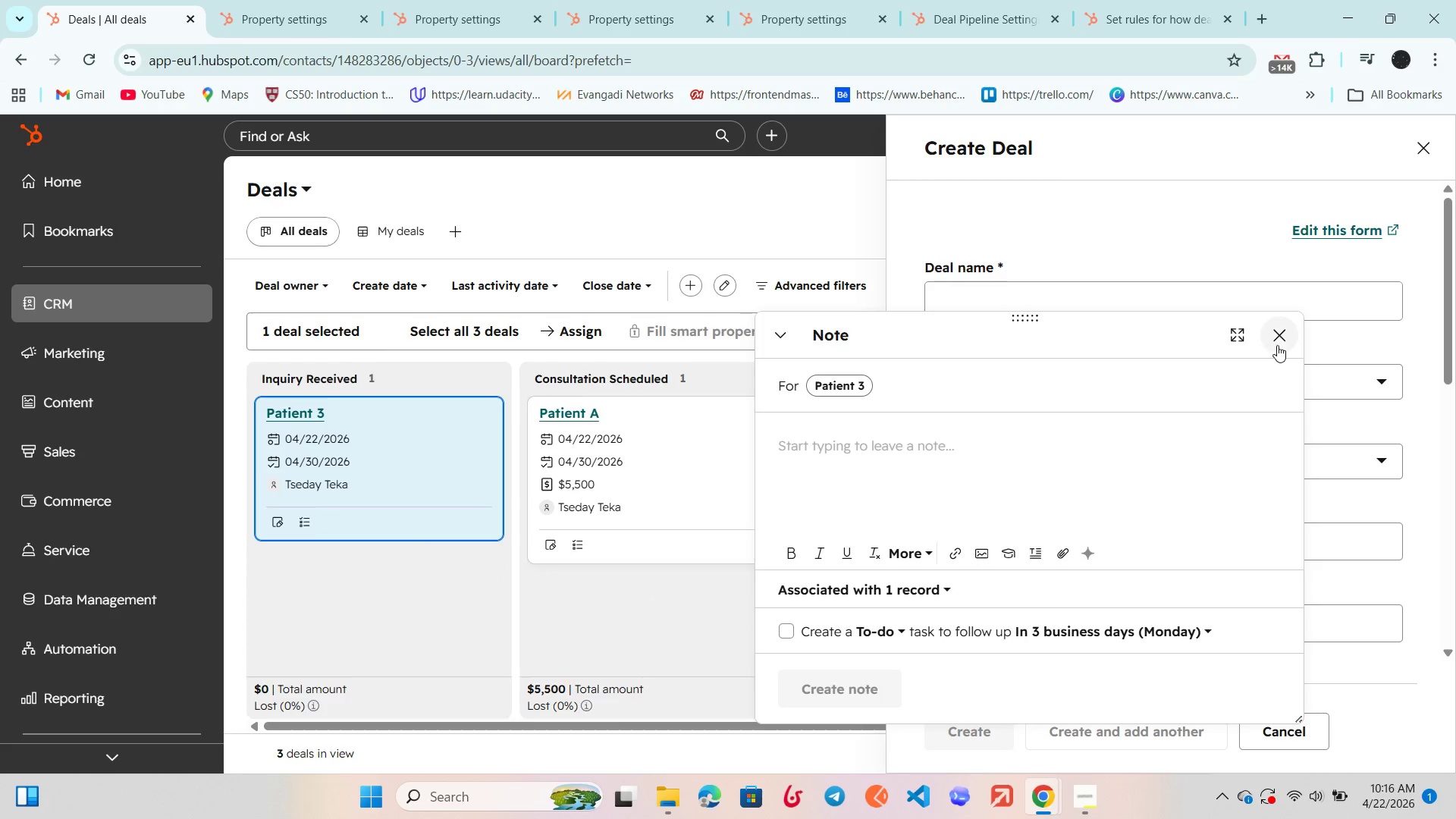 
left_click([1279, 342])
 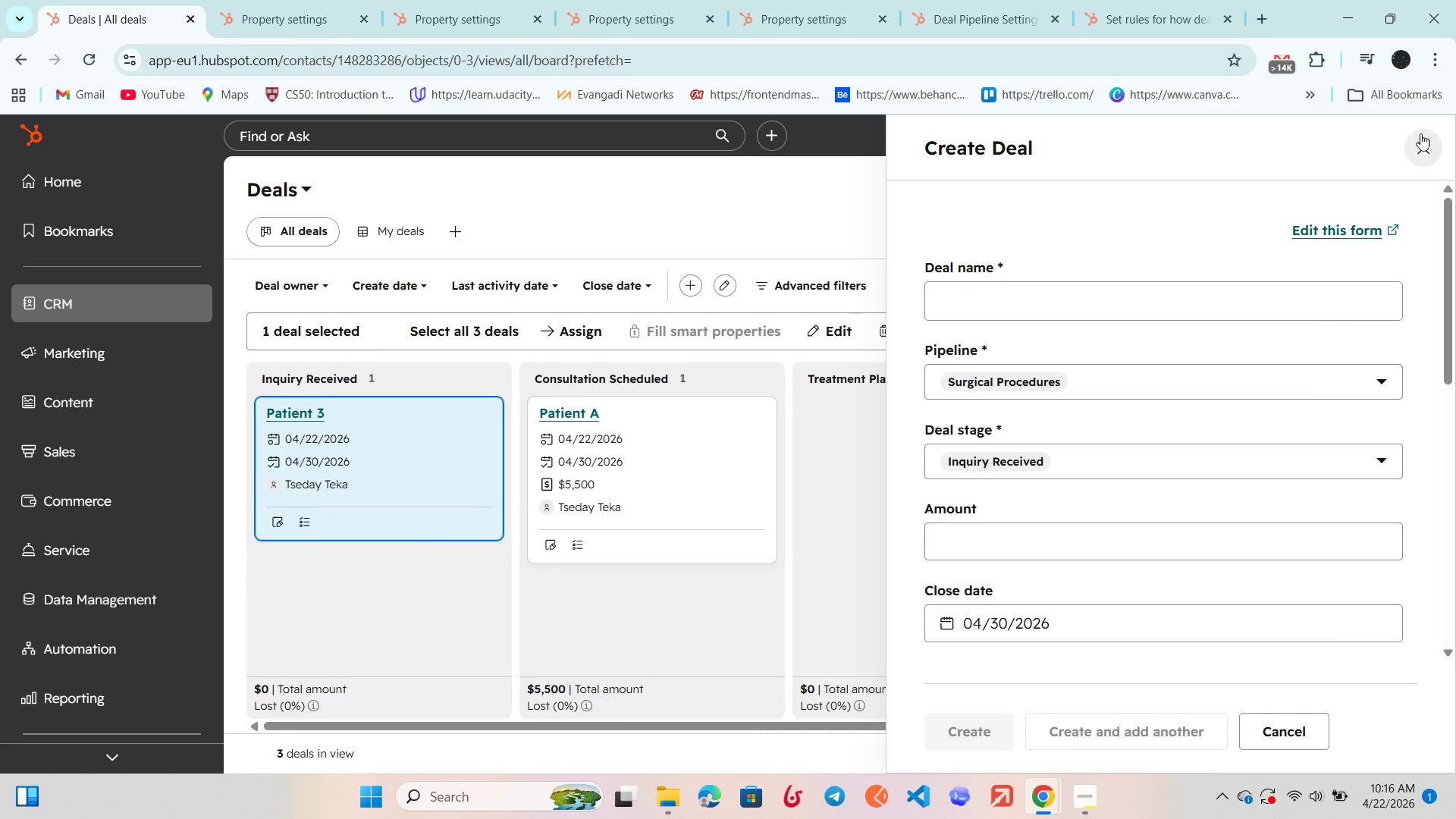 
left_click([1415, 140])
 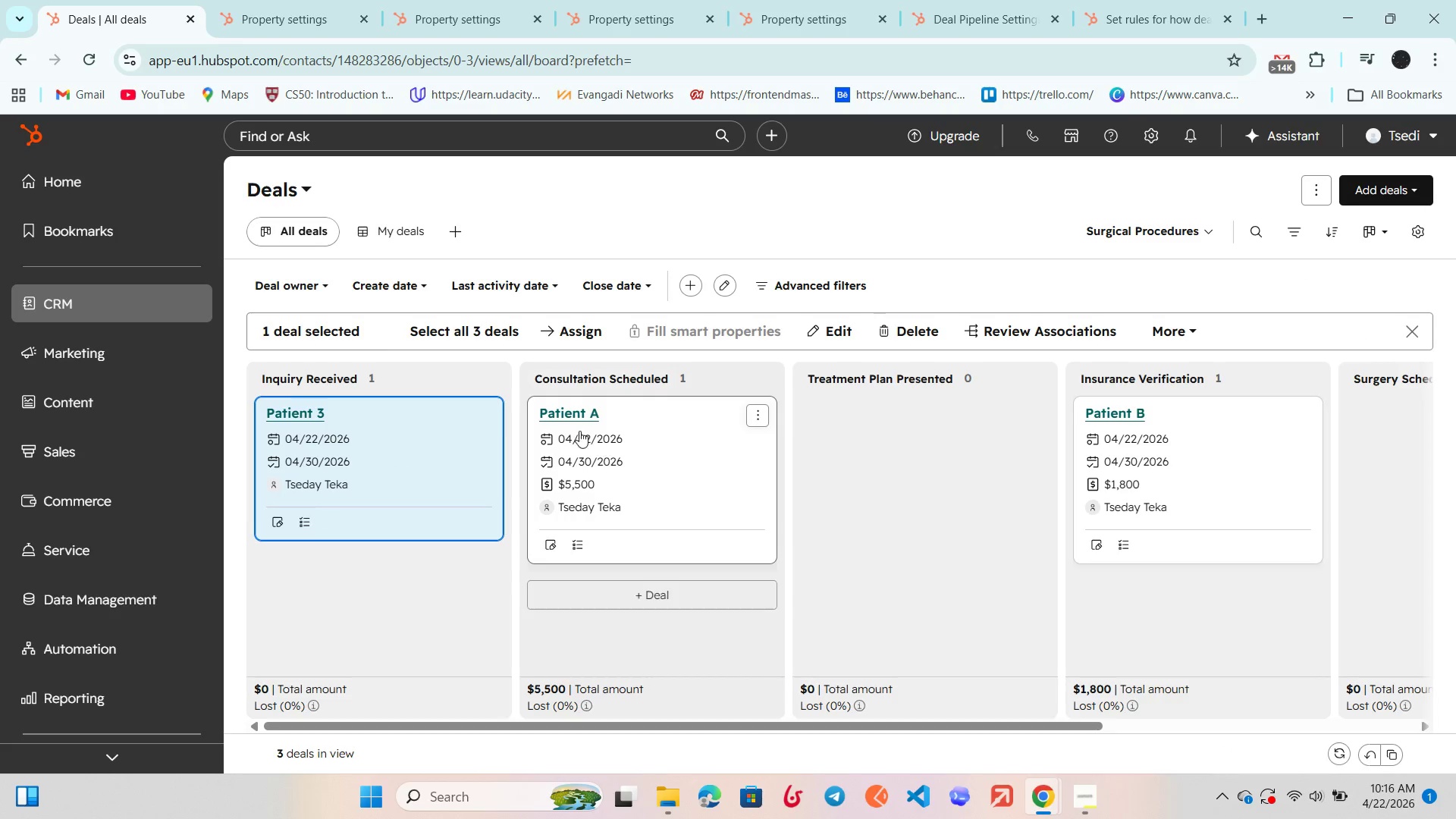 
mouse_move([494, 435])
 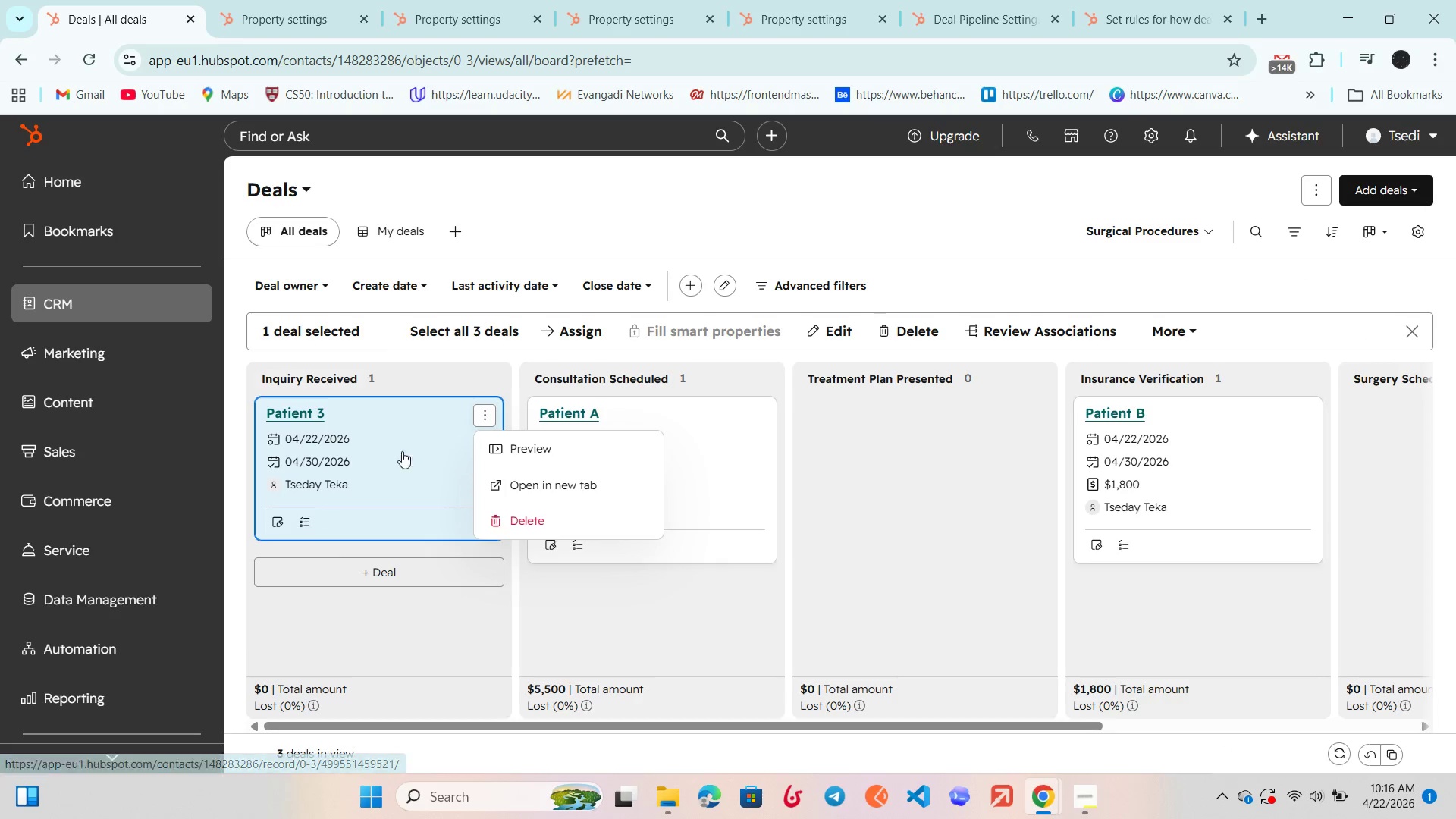 
scroll: coordinate [391, 466], scroll_direction: down, amount: 1.0
 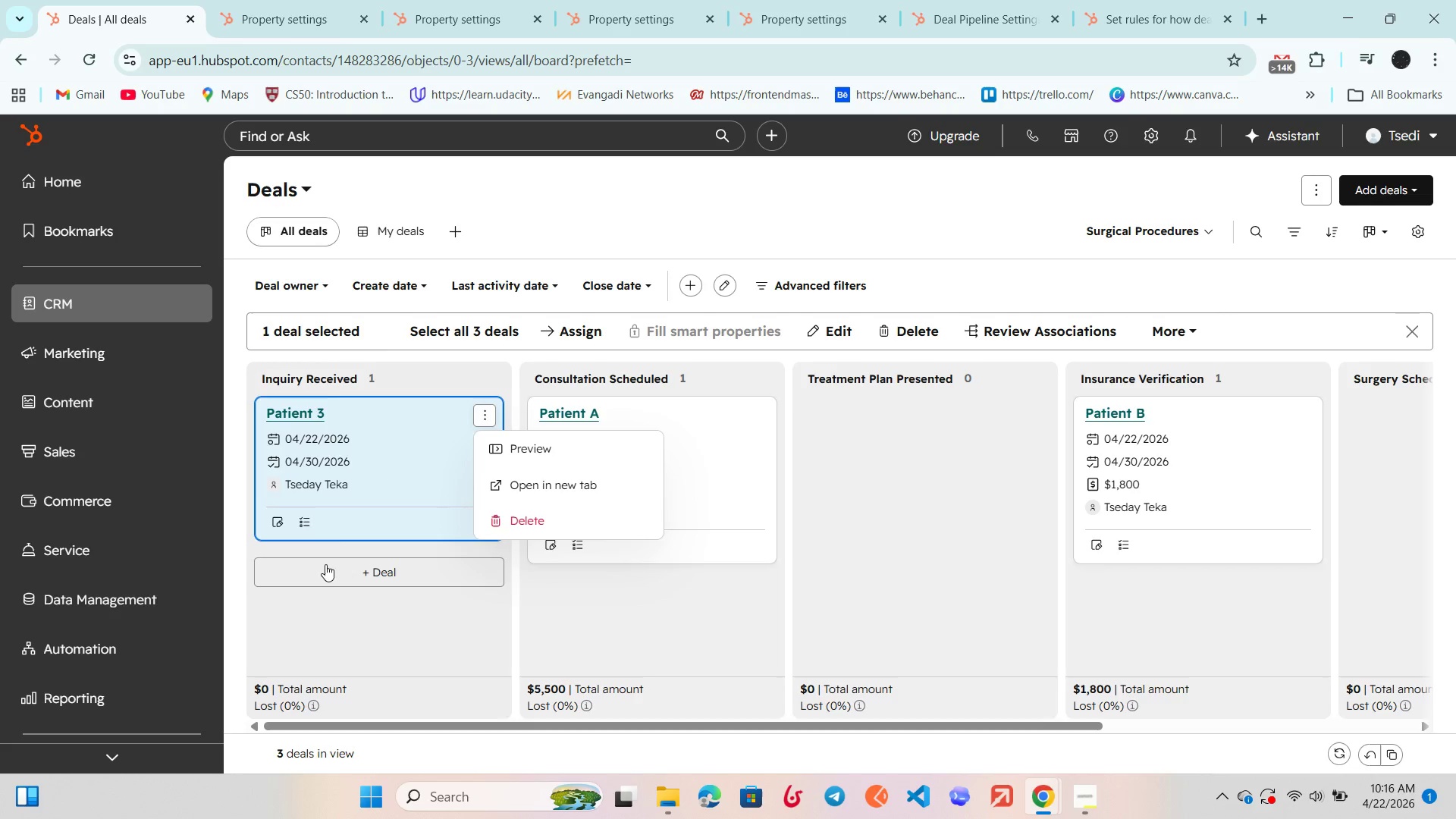 
mouse_move([337, 414])
 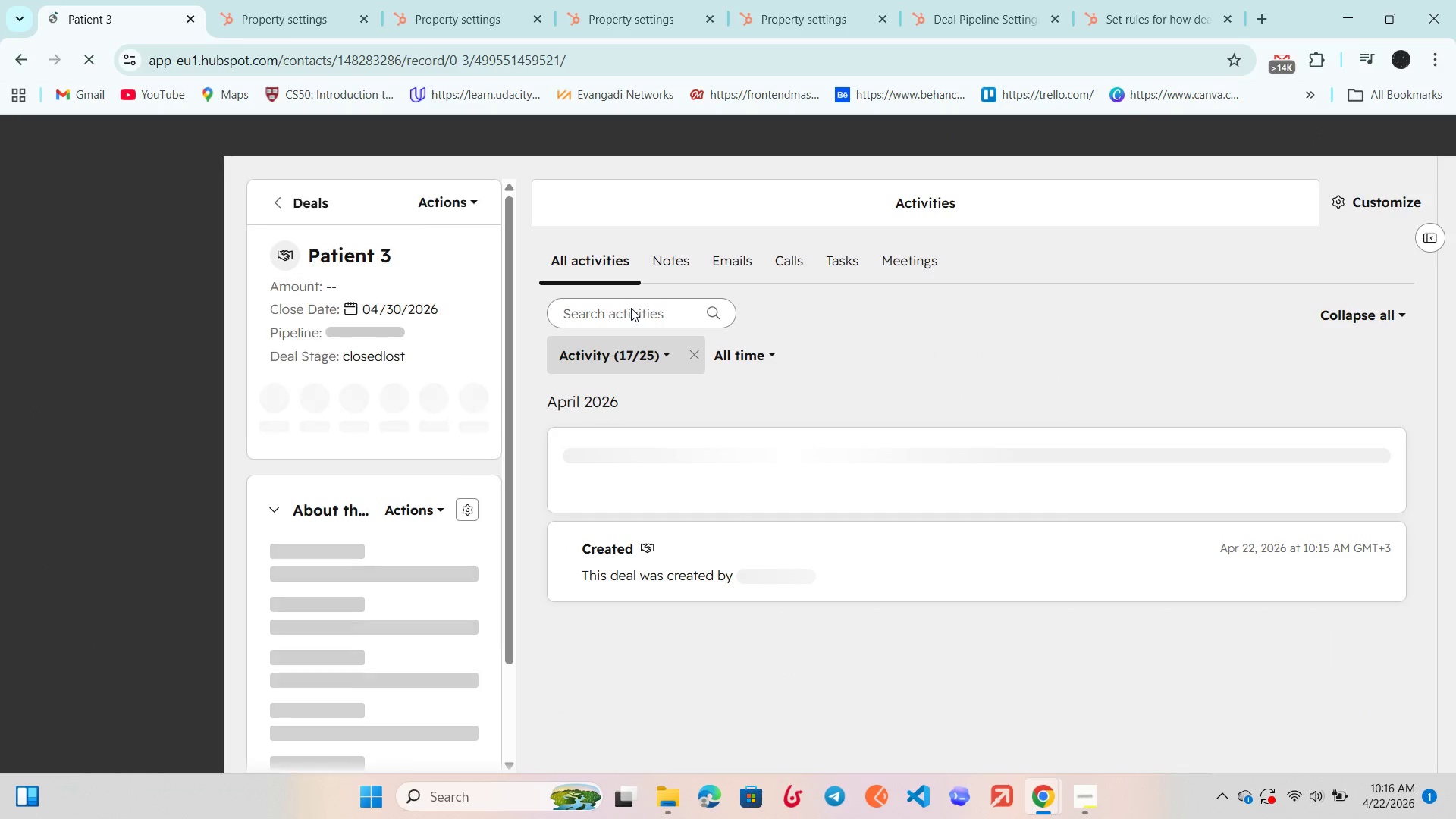 
wait(6.95)
 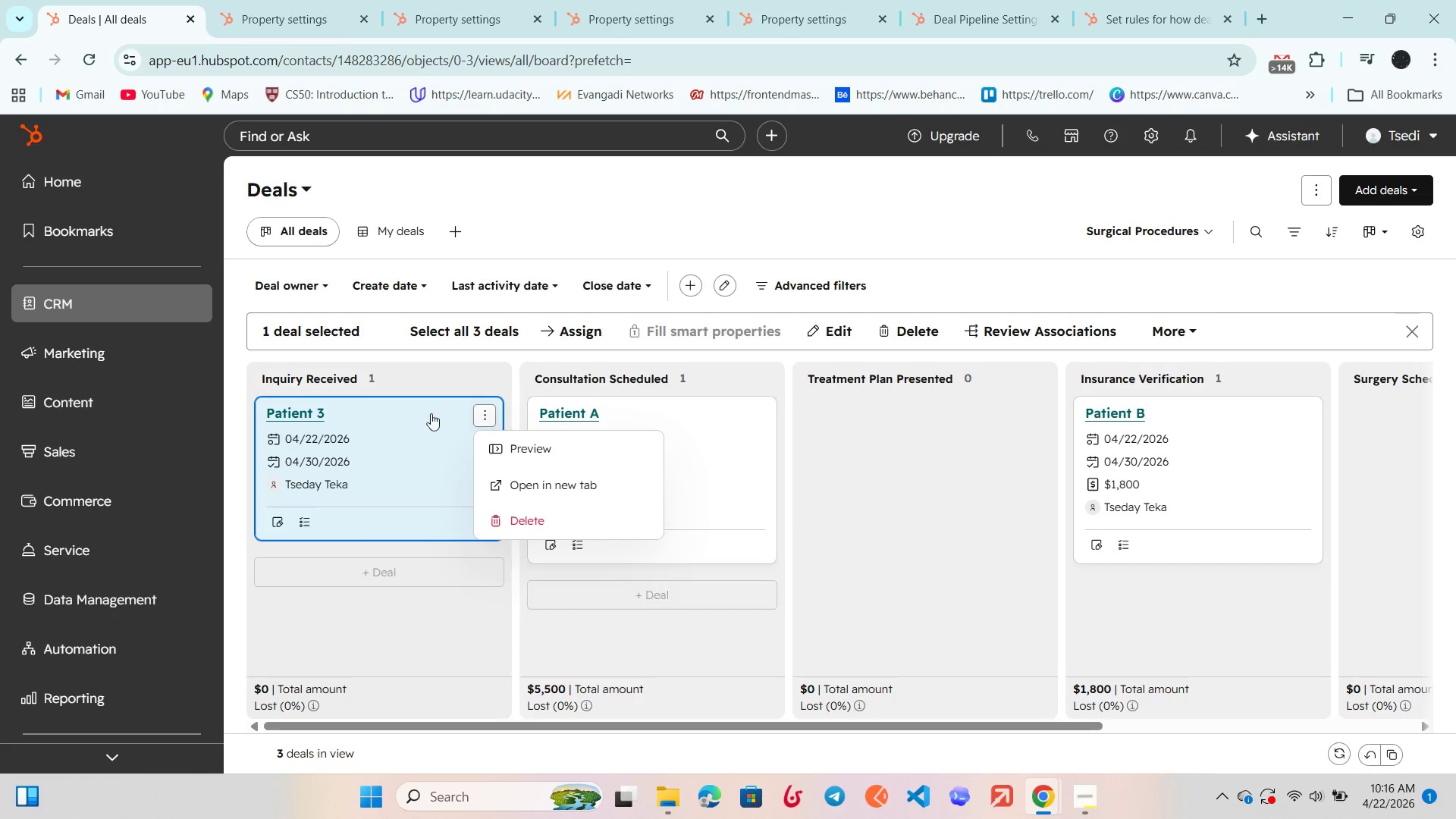 
left_click([400, 262])
 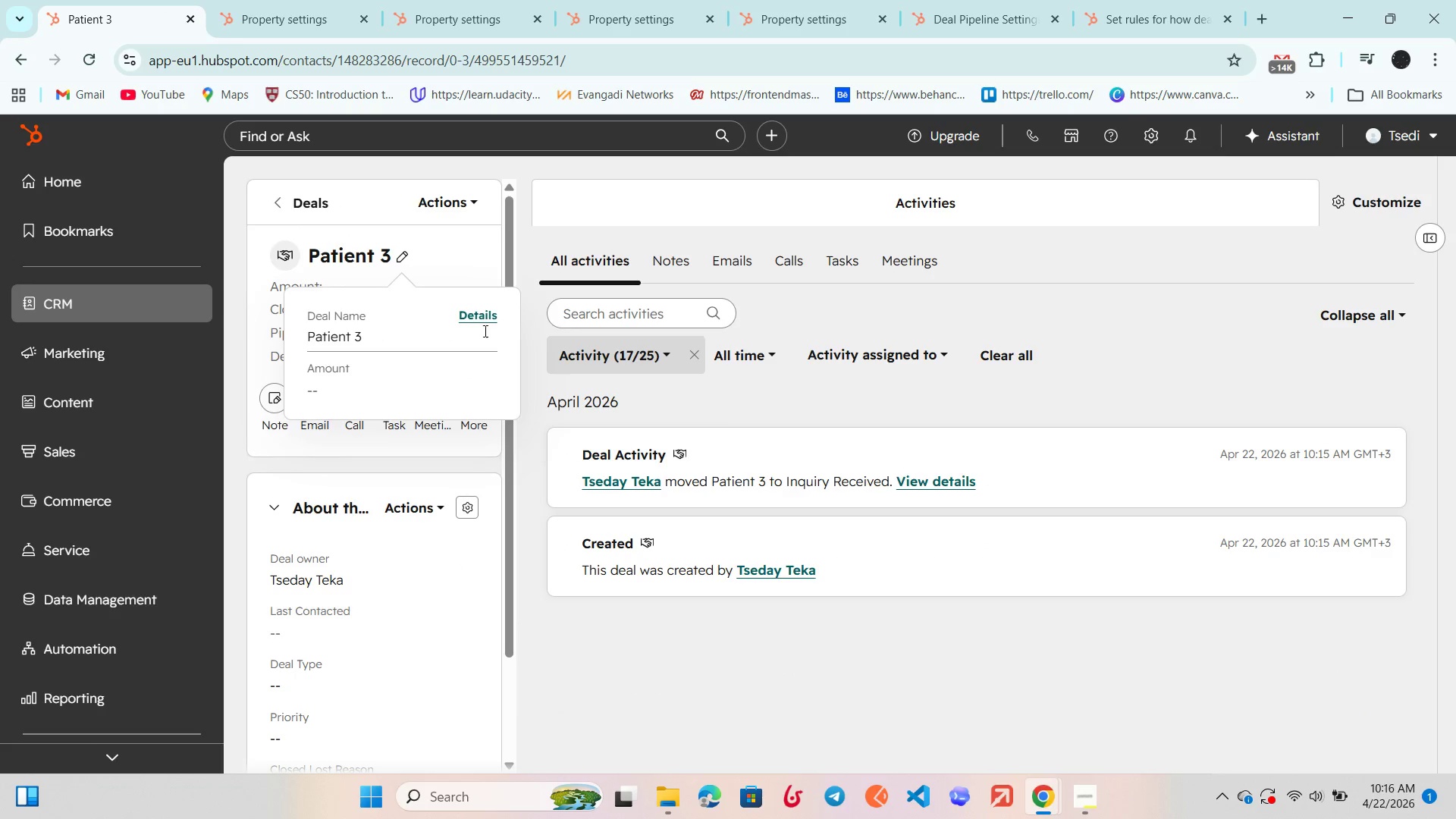 
left_click([486, 320])
 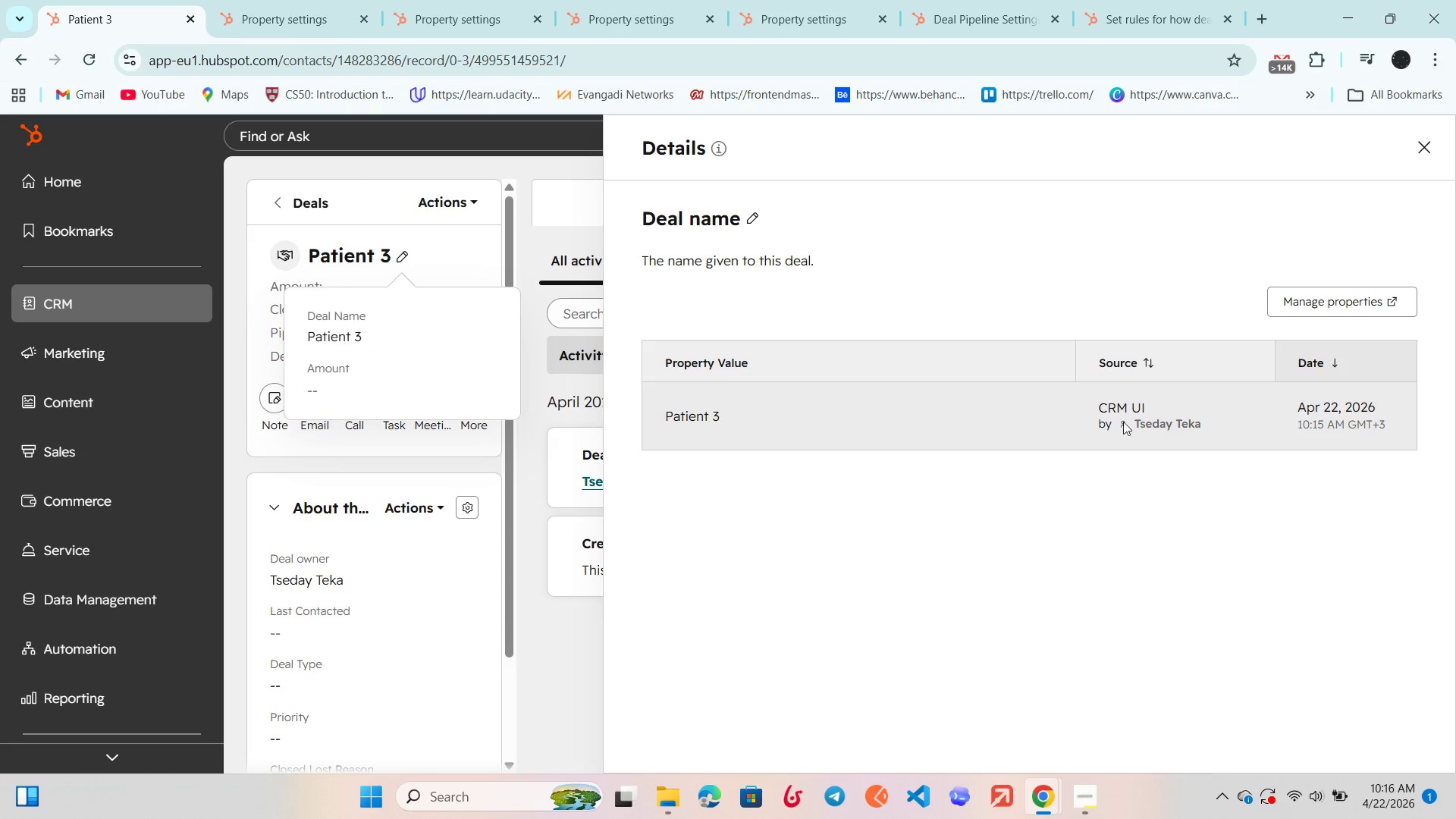 
scroll: coordinate [1320, 404], scroll_direction: down, amount: 2.0
 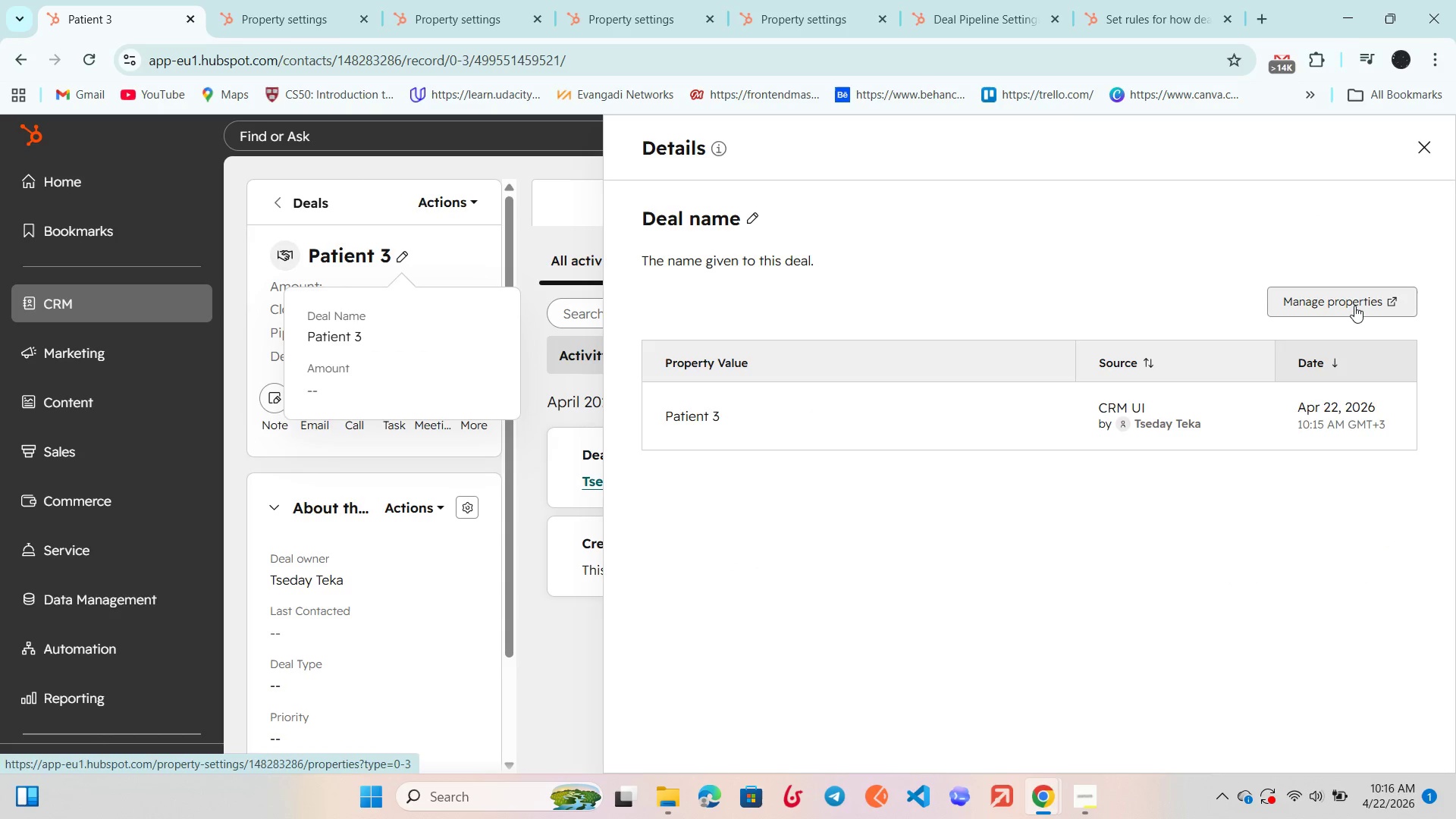 
left_click([1354, 306])
 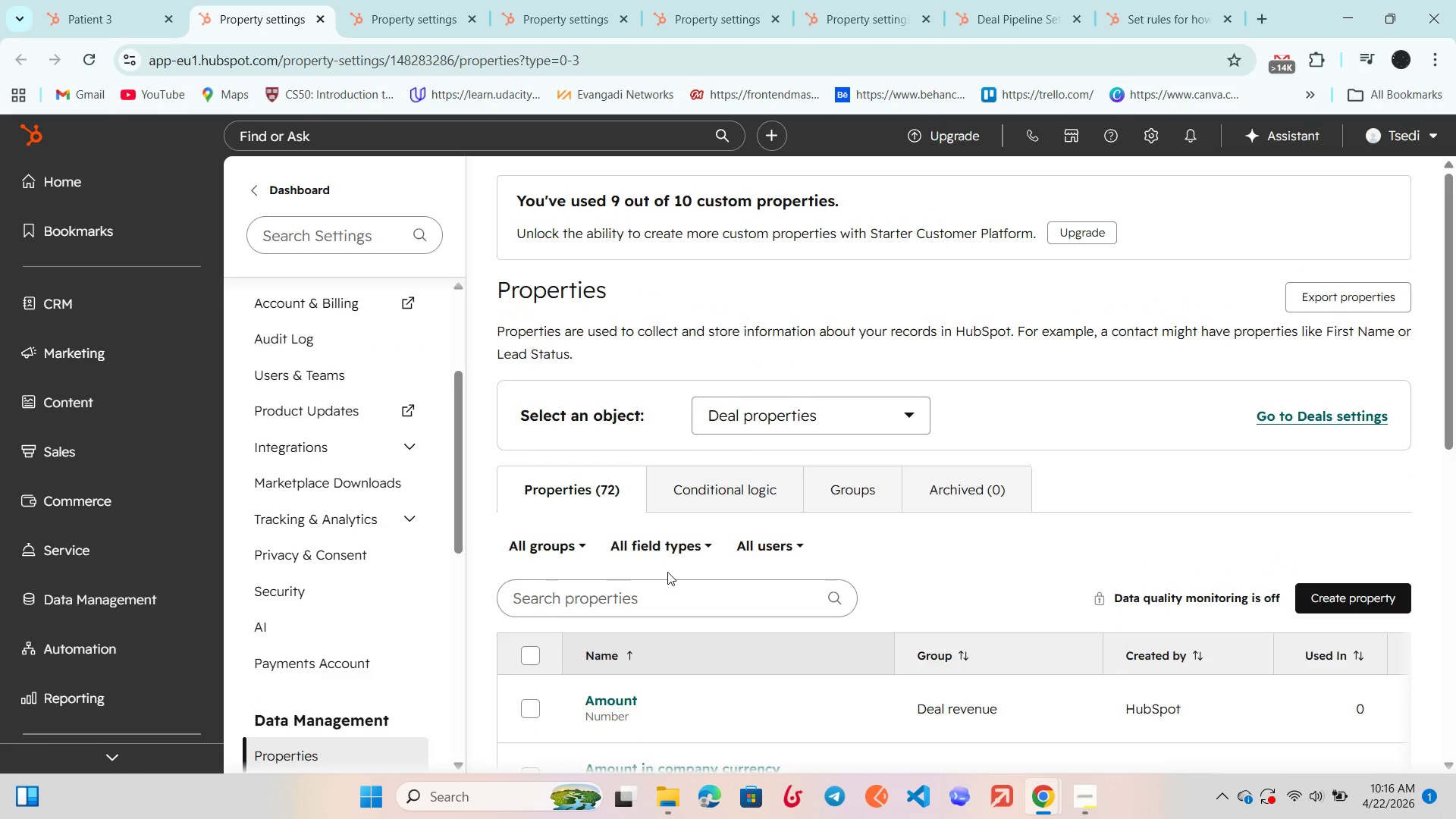 
scroll: coordinate [717, 557], scroll_direction: down, amount: 6.0
 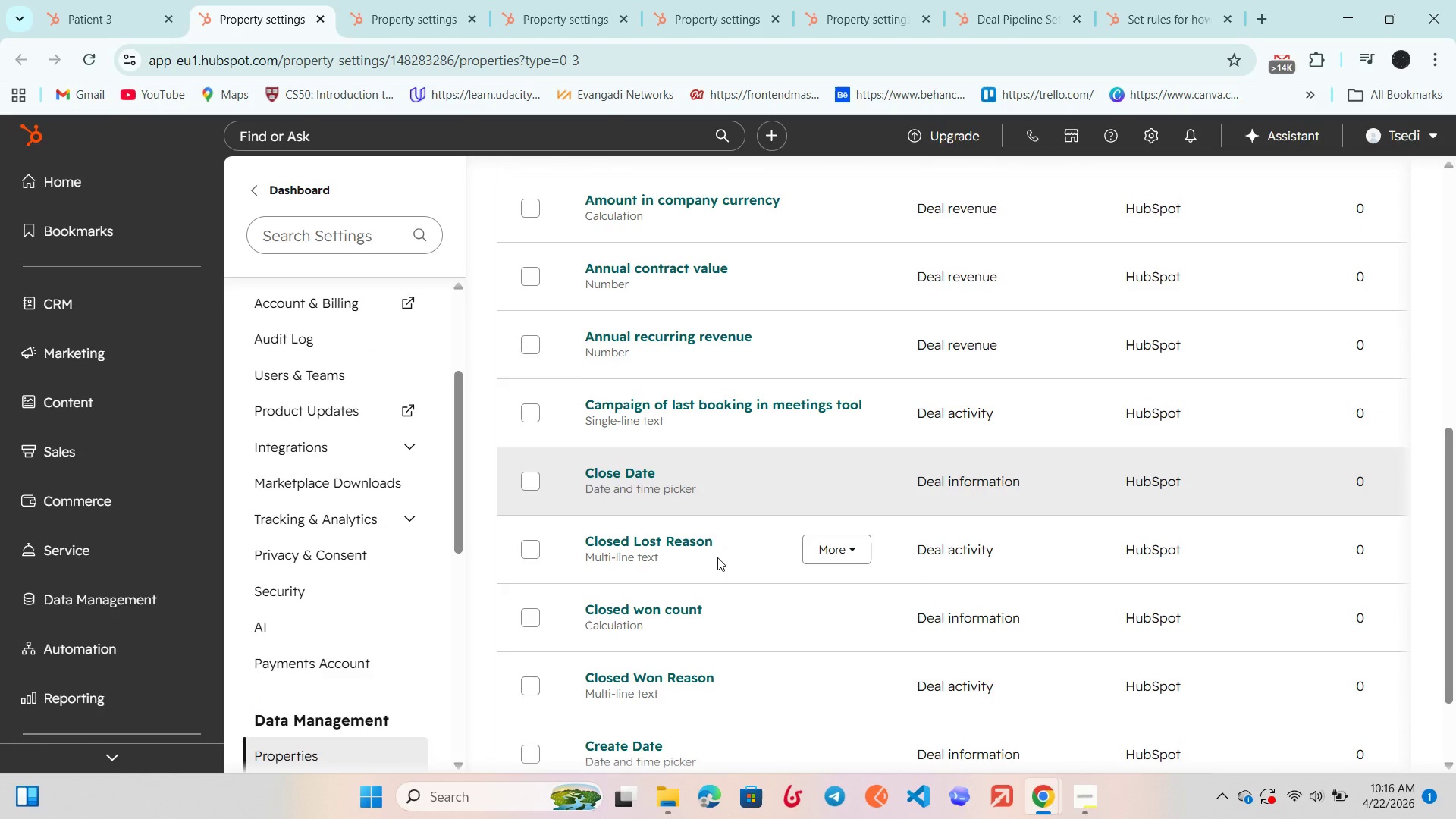 
scroll: coordinate [717, 557], scroll_direction: up, amount: 4.0
 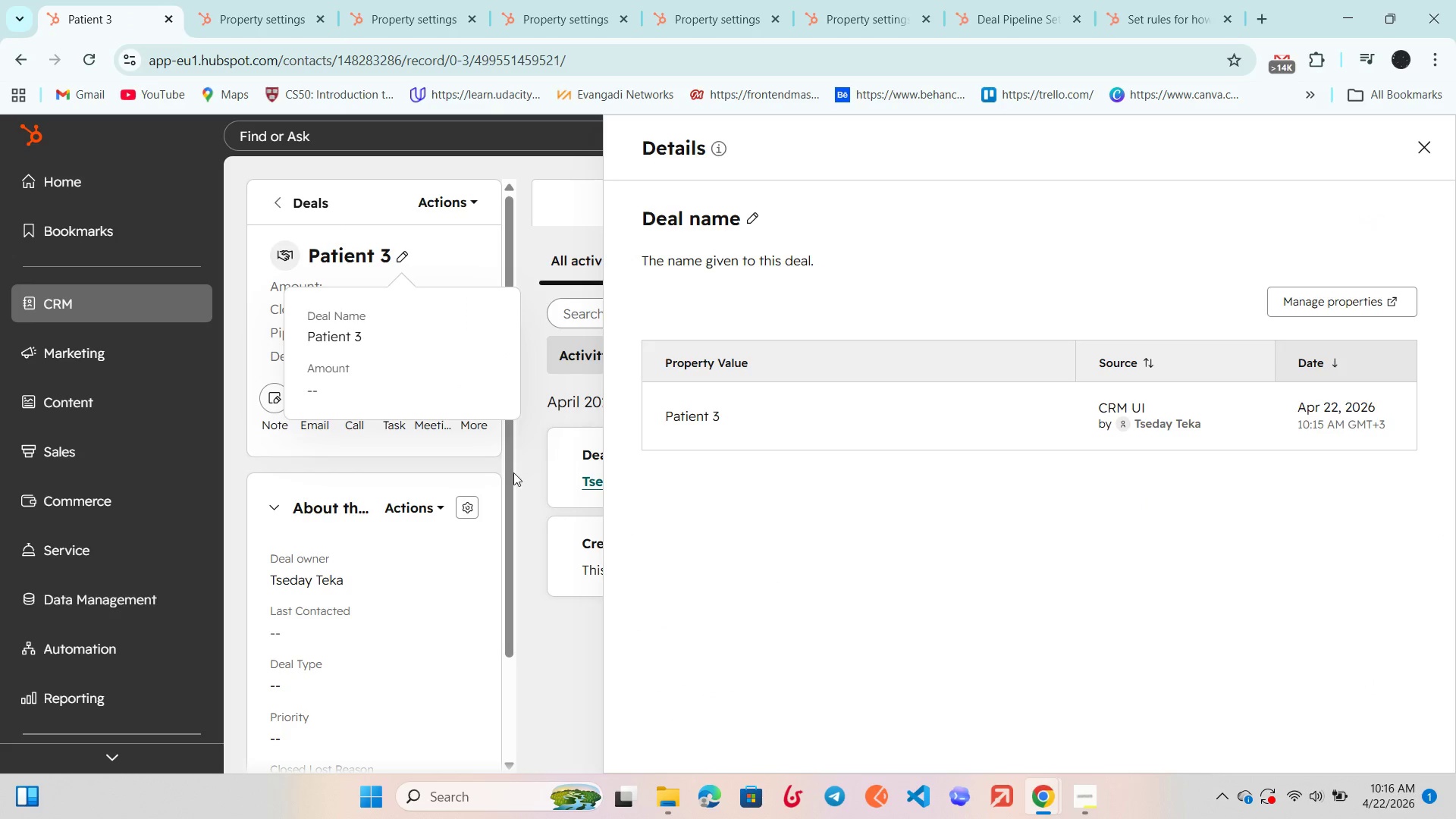 
left_click([542, 604])
 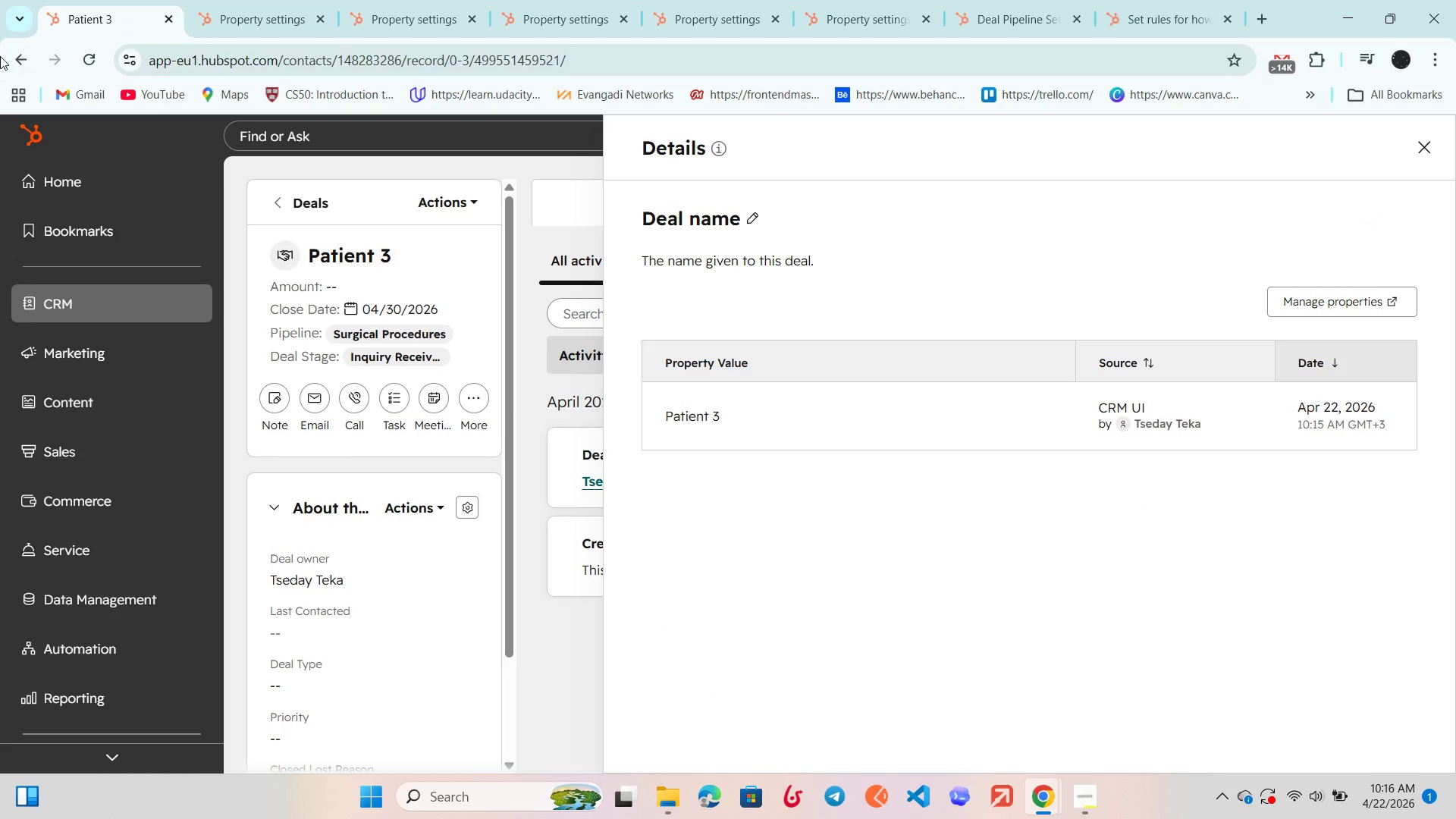 
left_click([25, 60])
 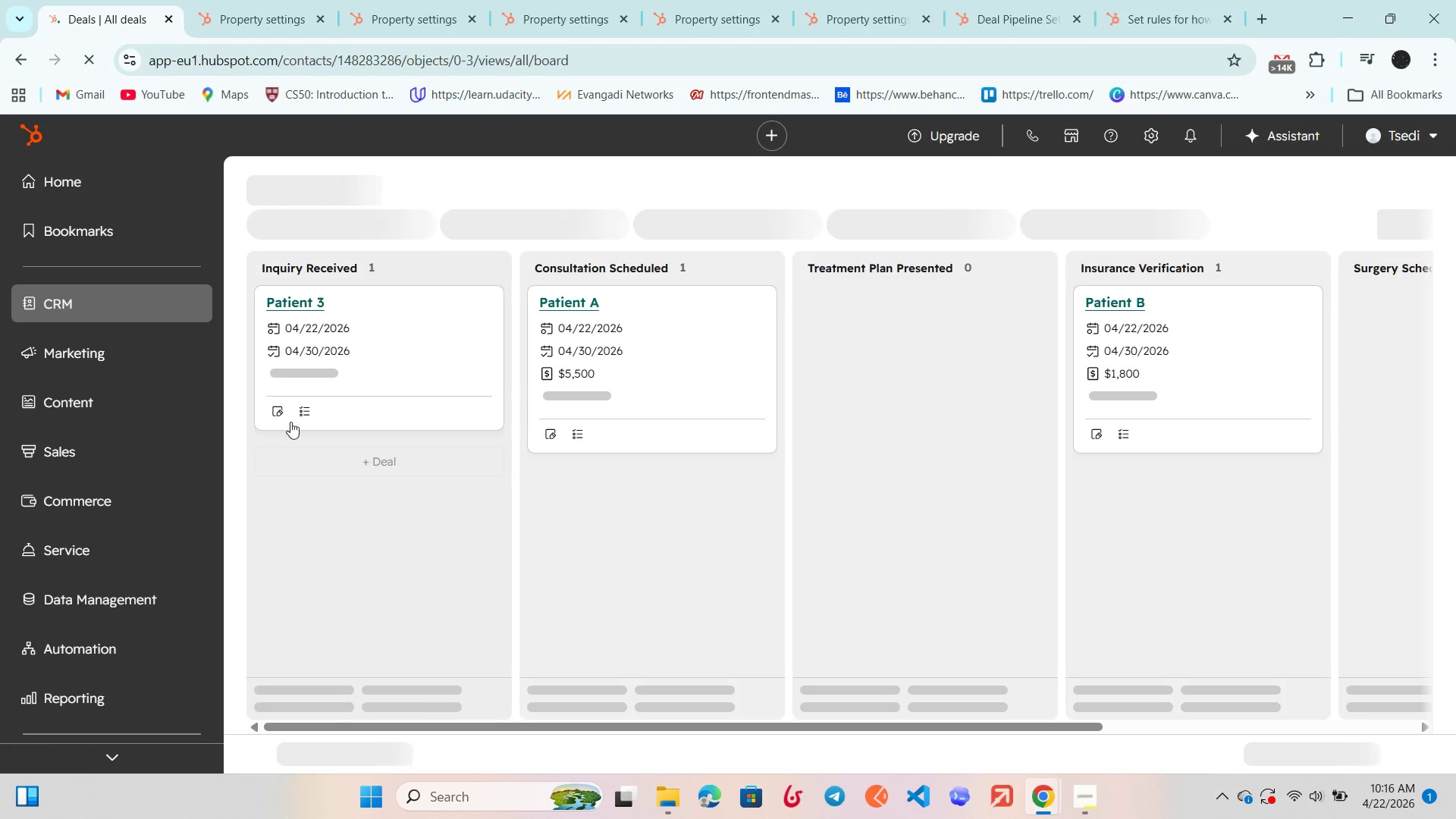 
wait(7.25)
 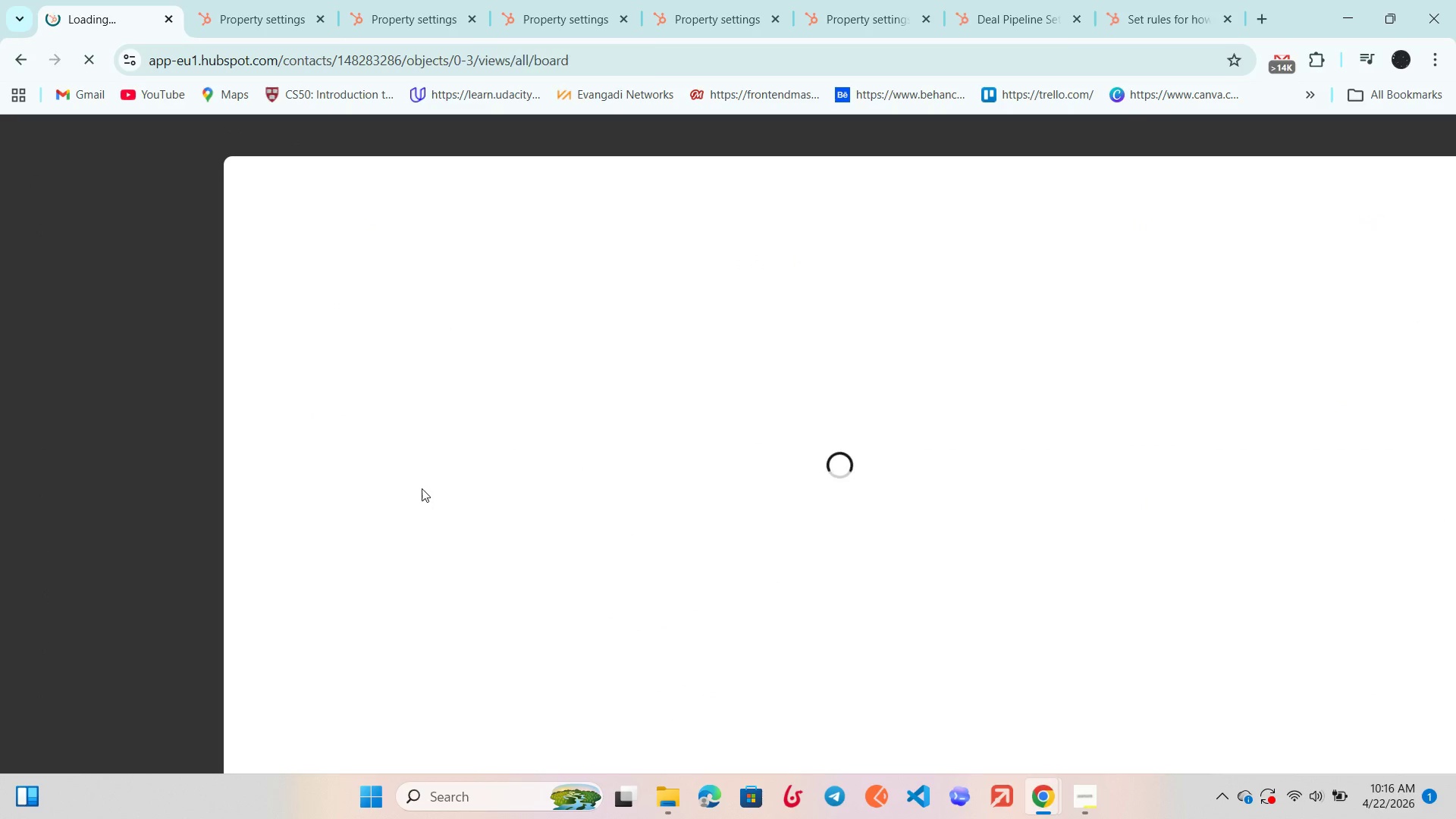 
left_click([490, 366])
 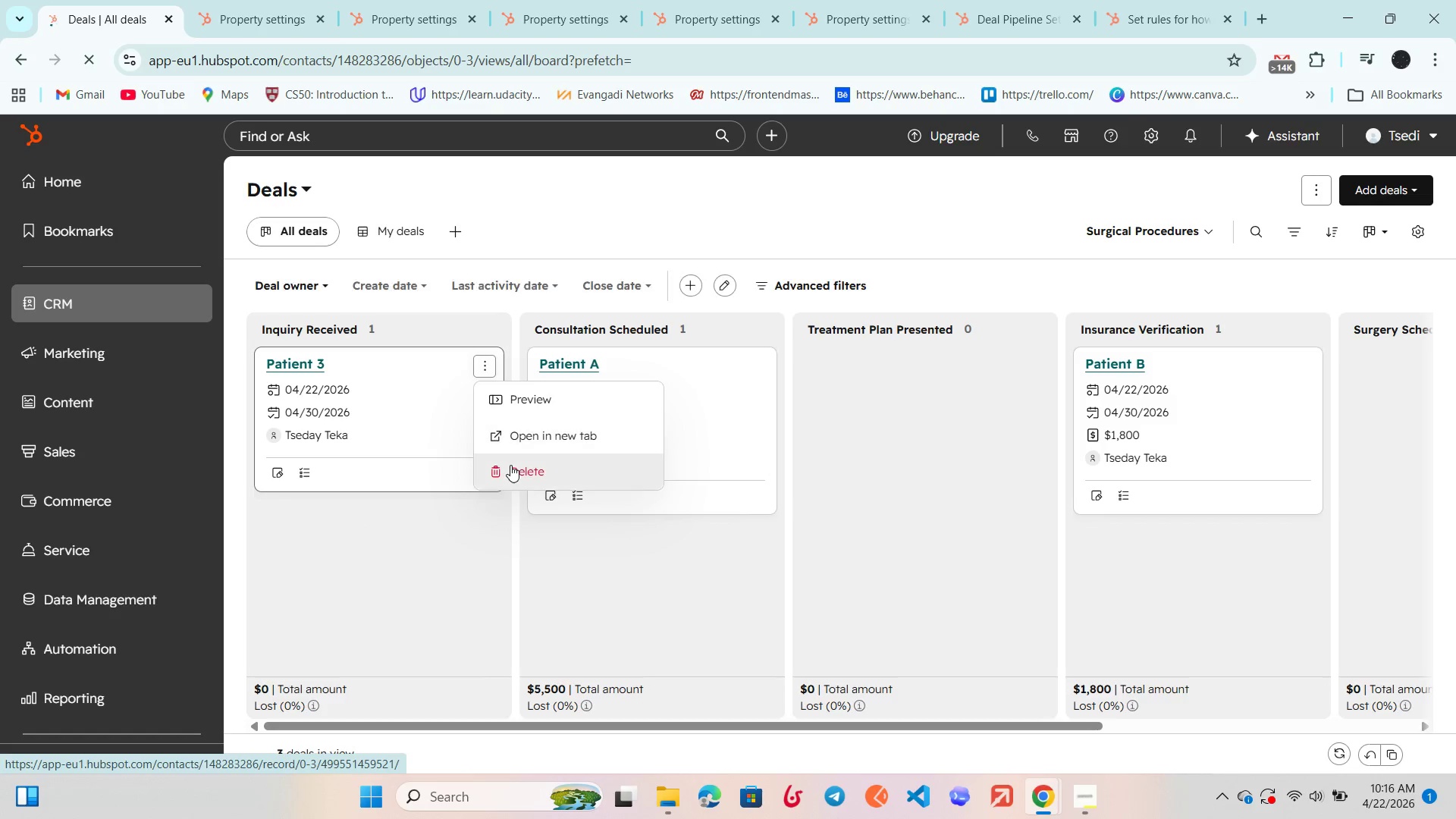 
left_click([512, 466])
 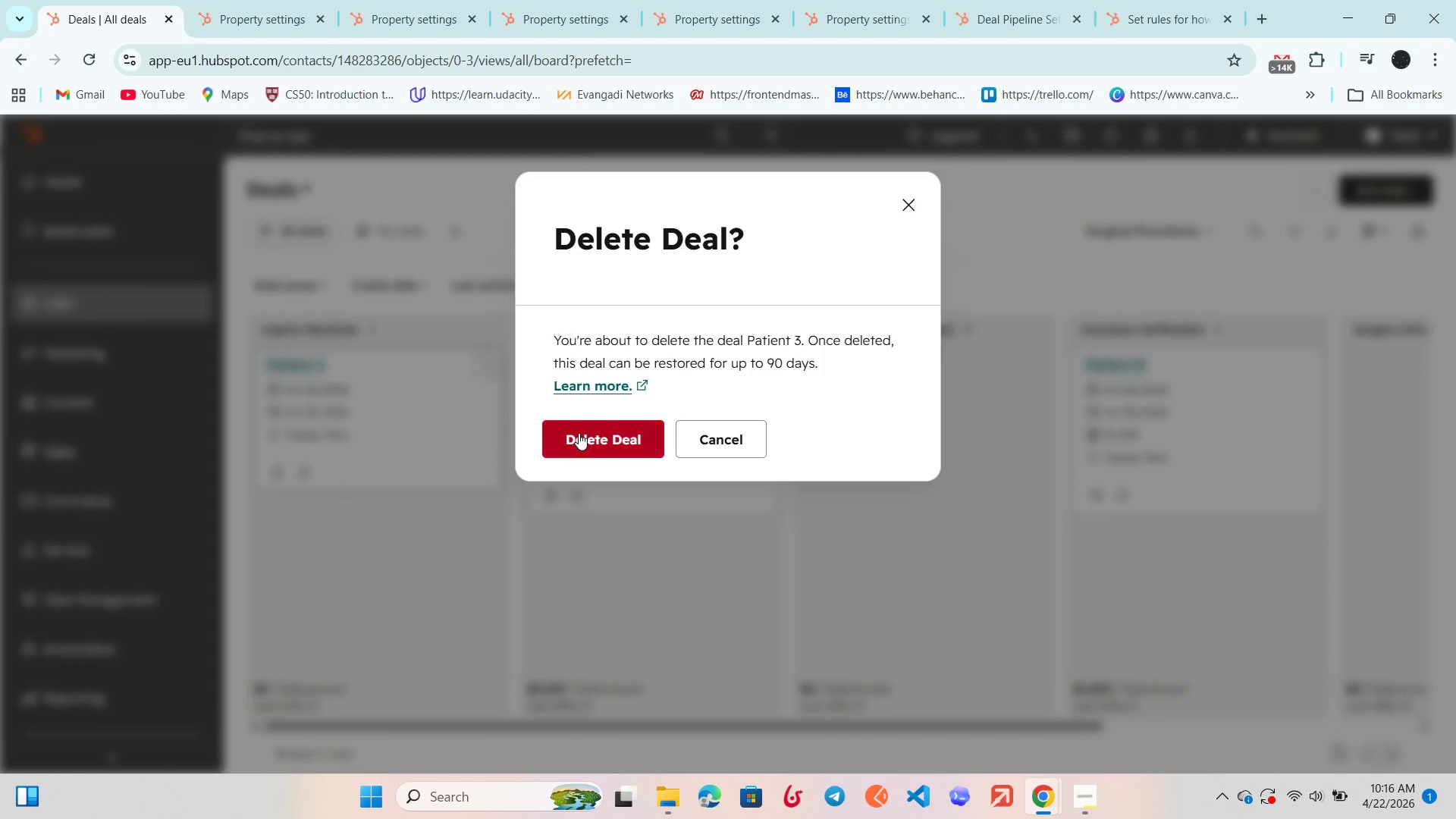 
left_click([578, 438])
 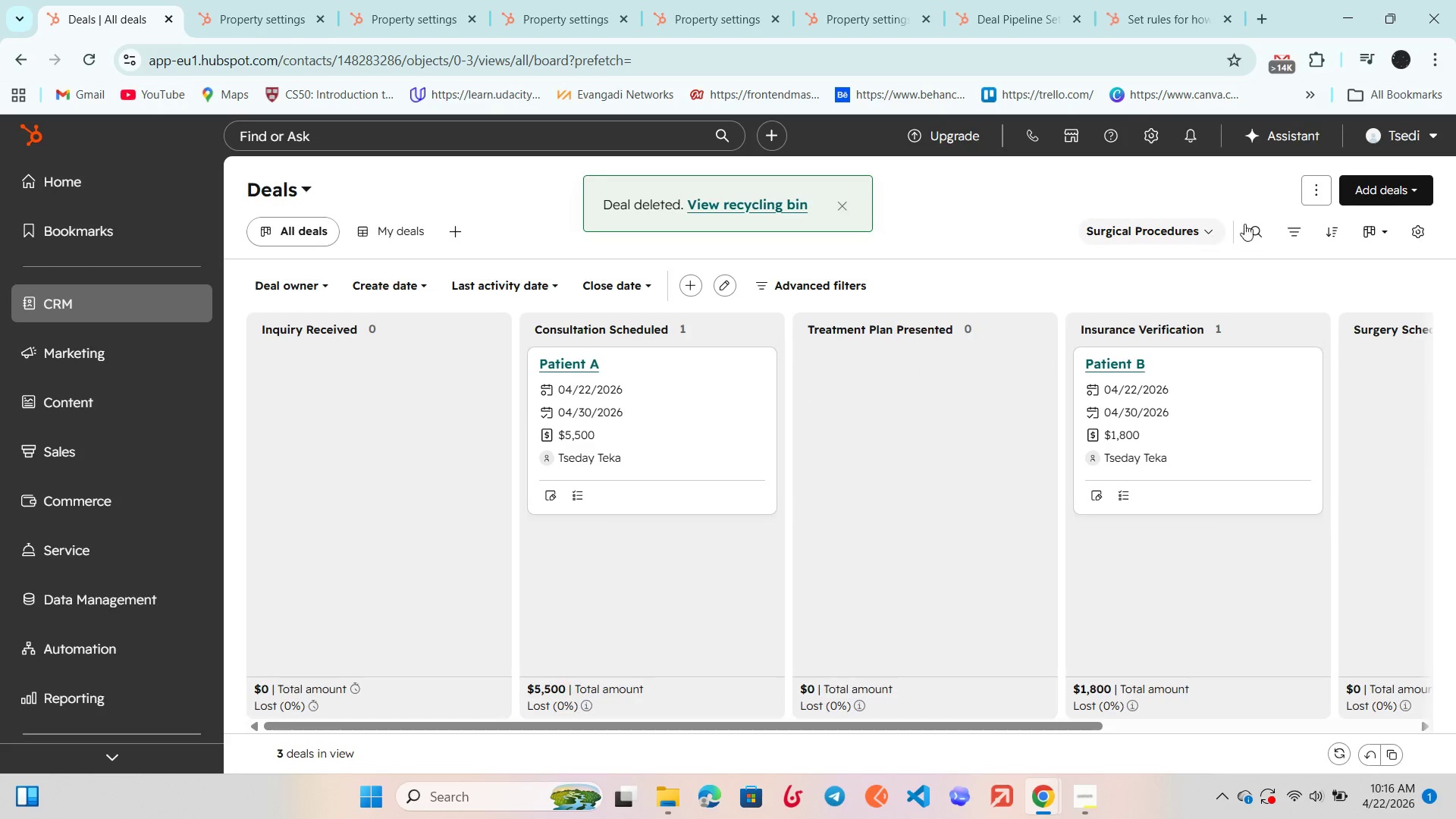 
left_click_drag(start_coordinate=[1381, 190], to_coordinate=[1385, 200])
 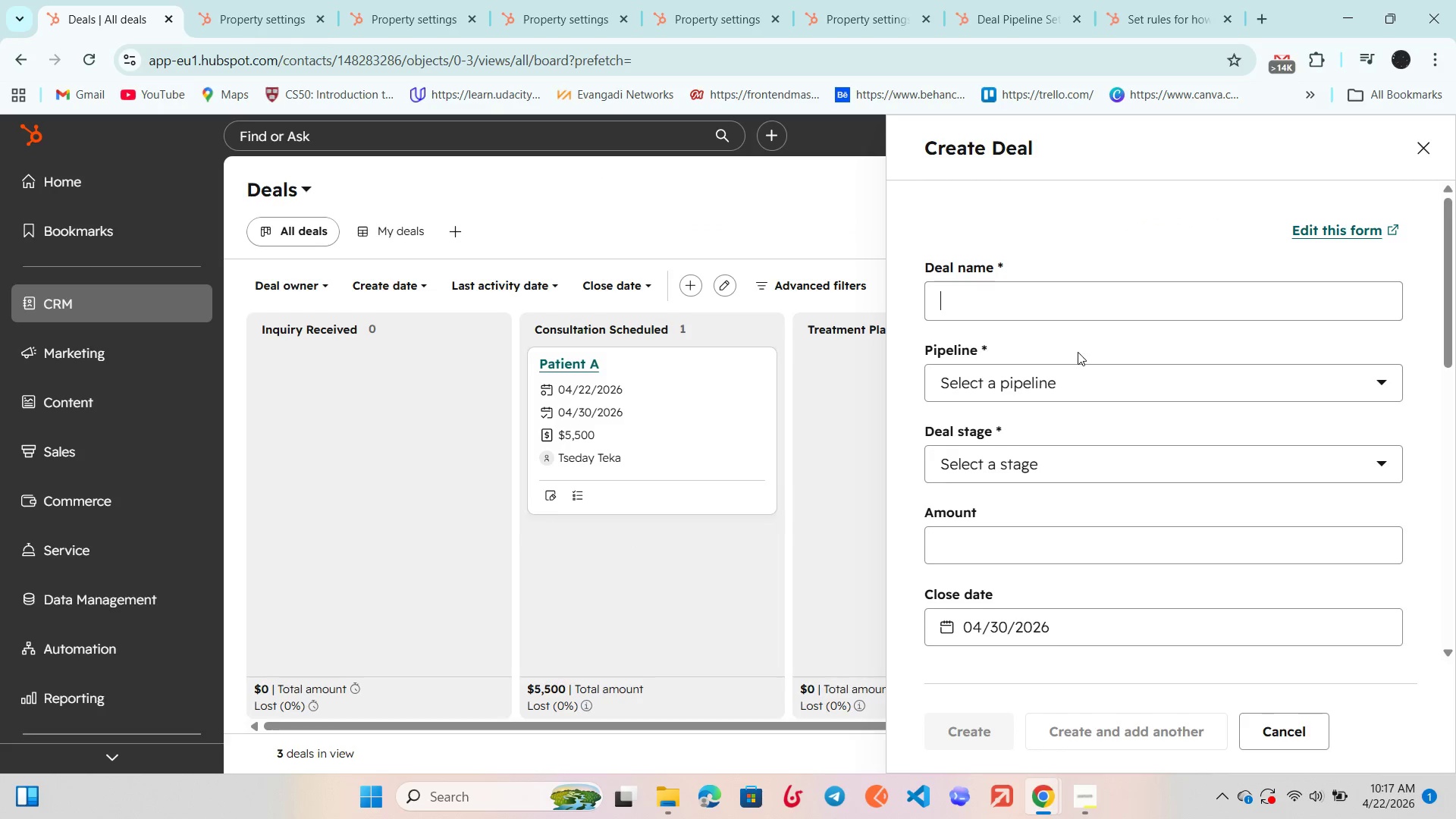 
type(Patient C)
 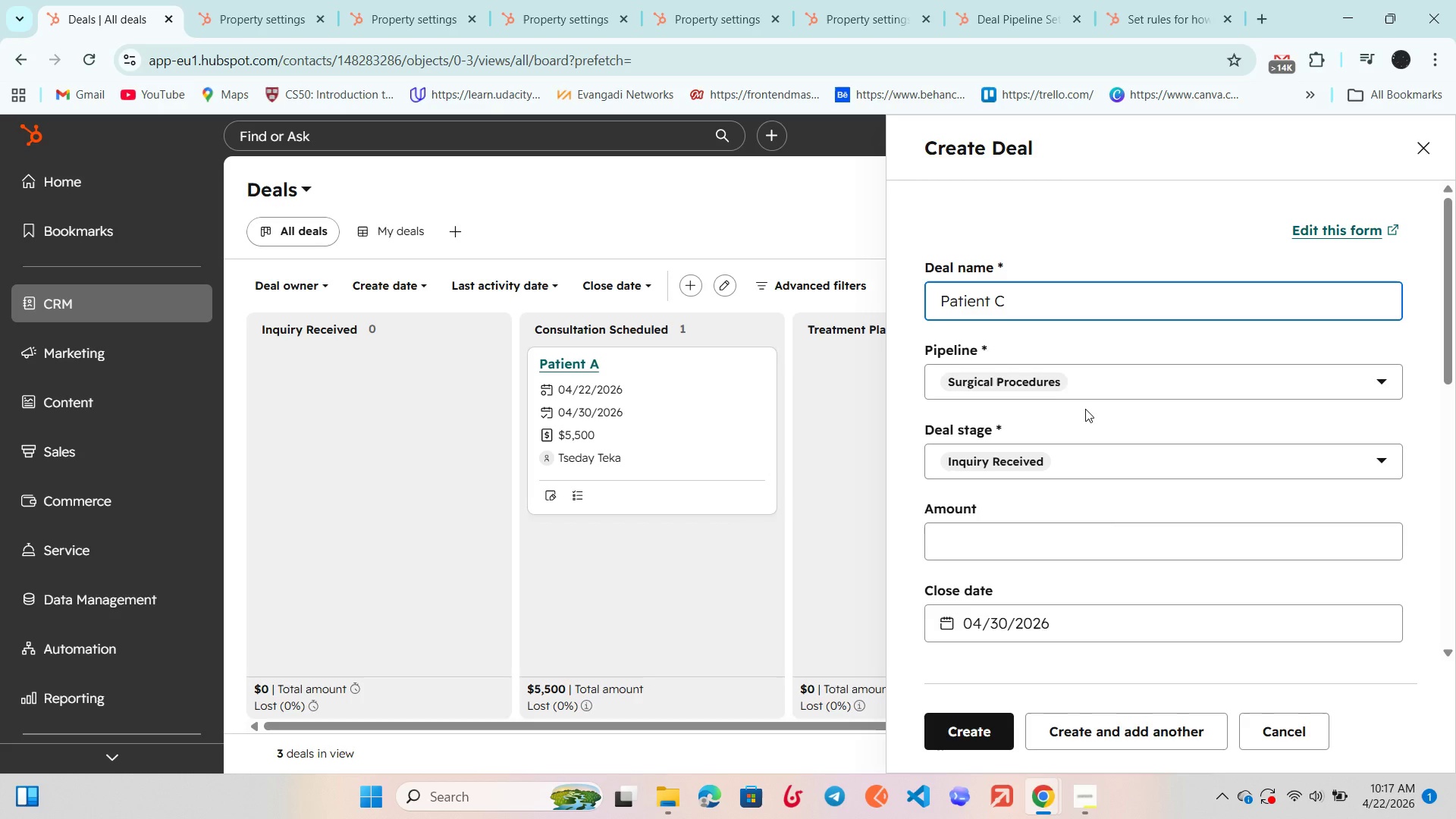 
wait(7.88)
 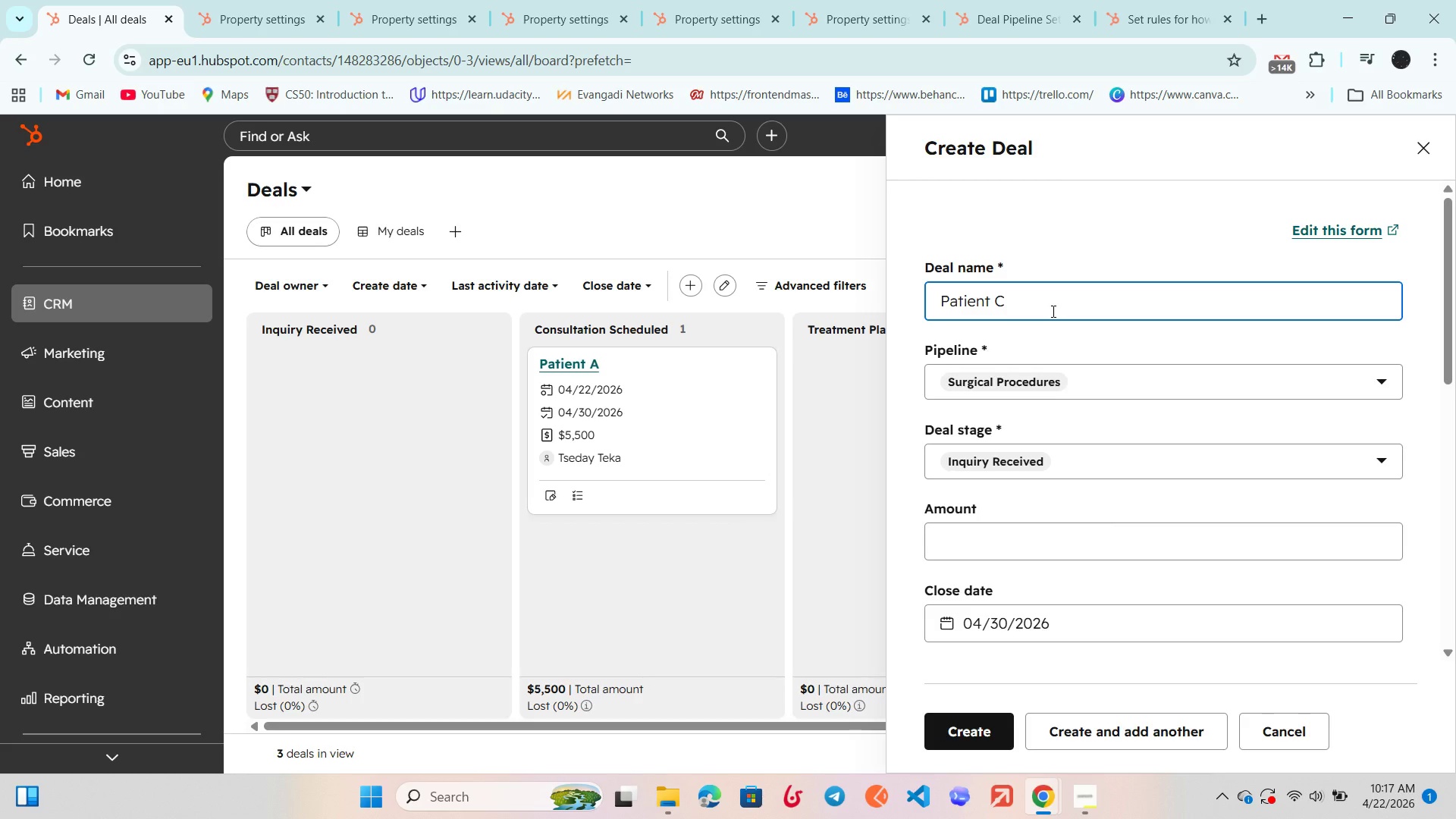 
left_click([999, 545])
 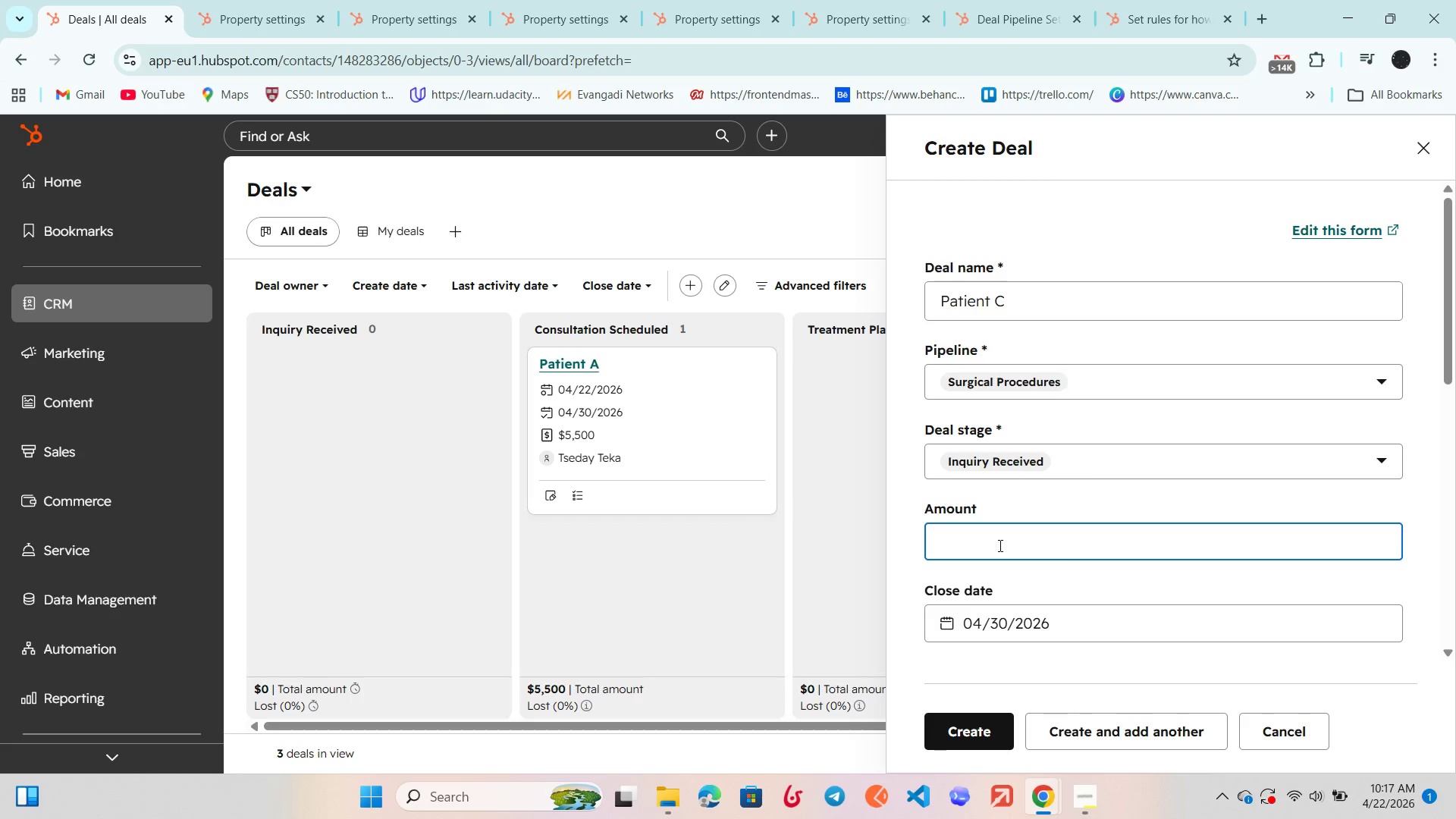 
type(3200)
 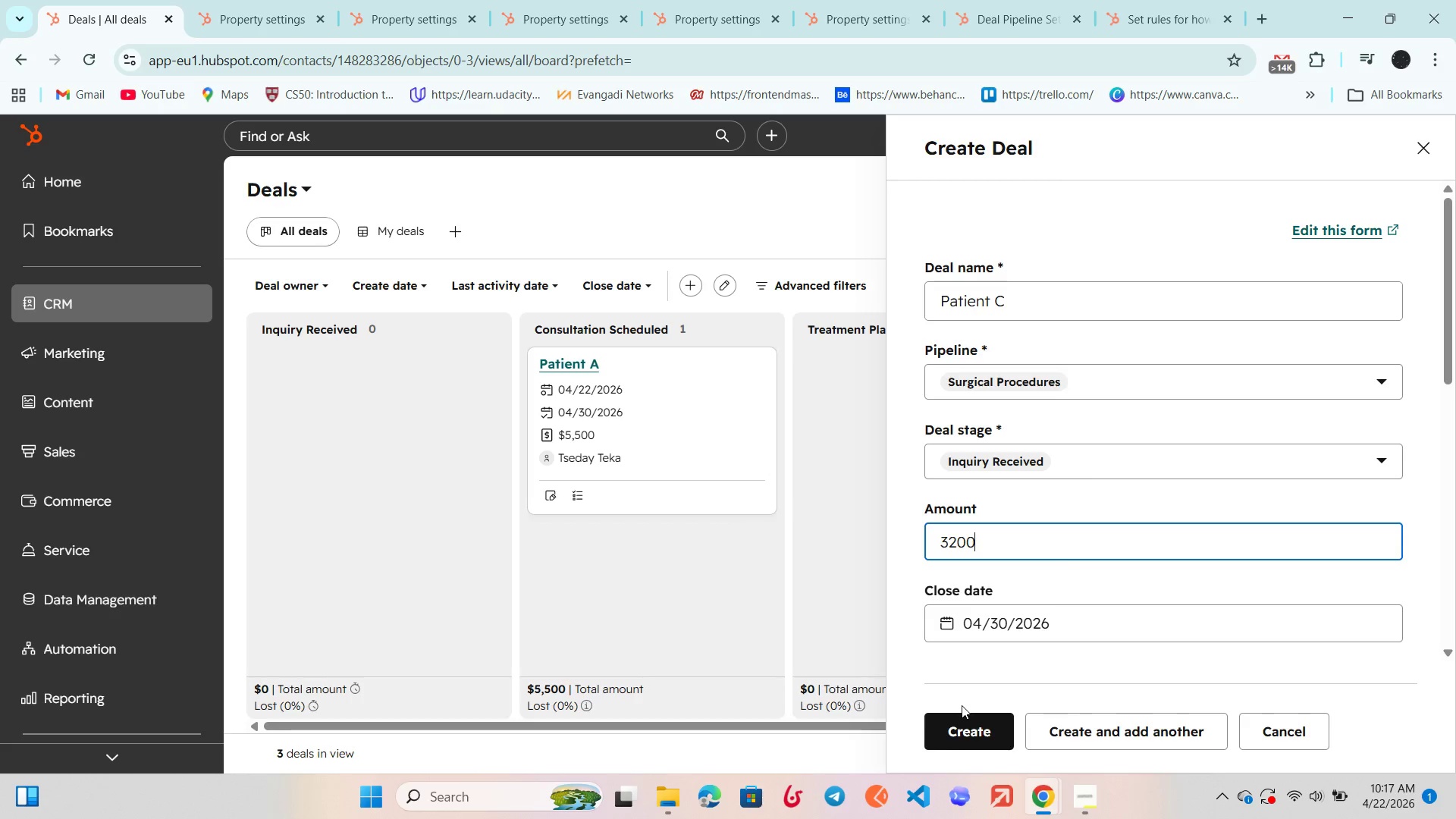 
left_click([960, 726])
 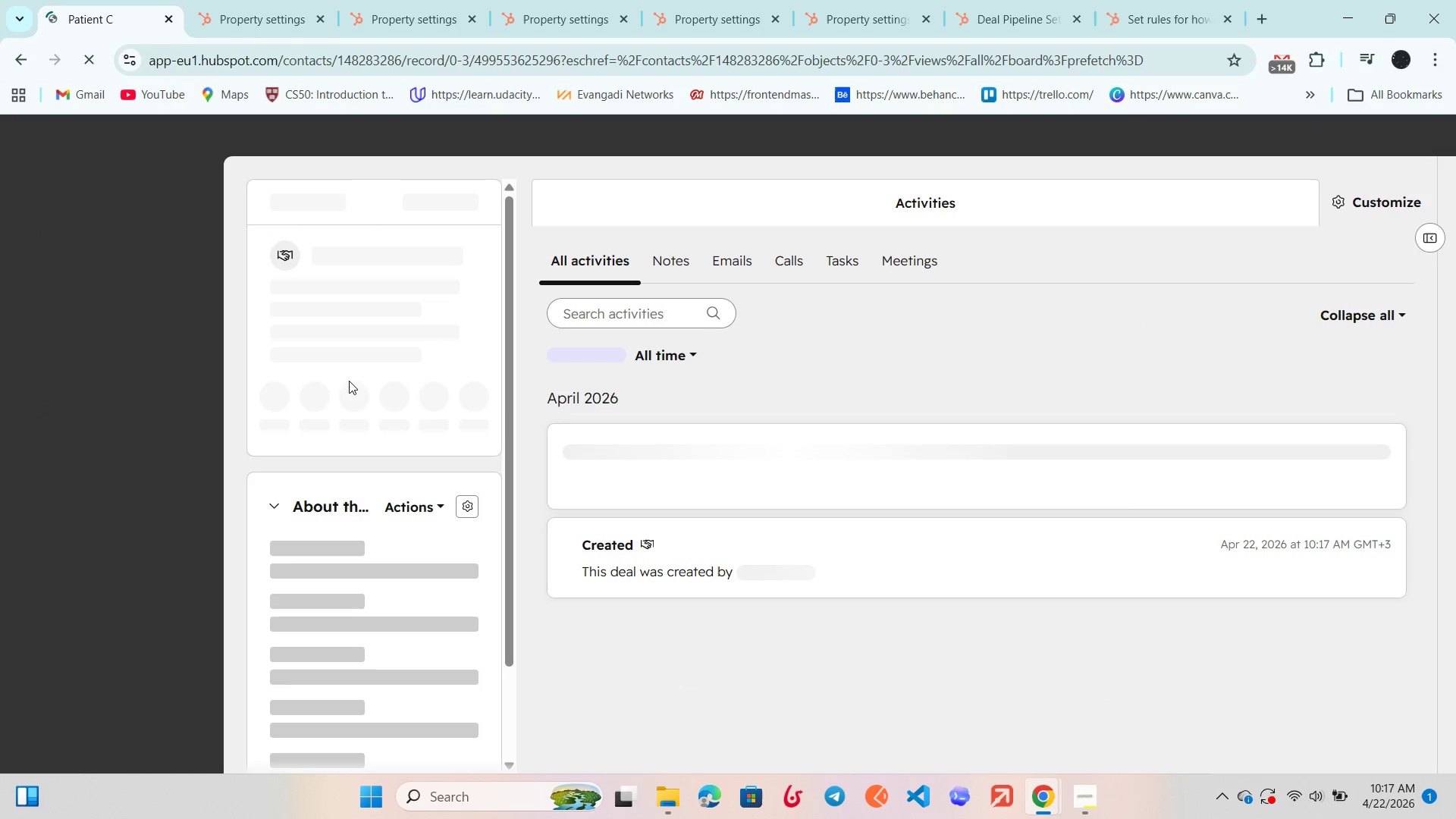 
left_click([281, 200])
 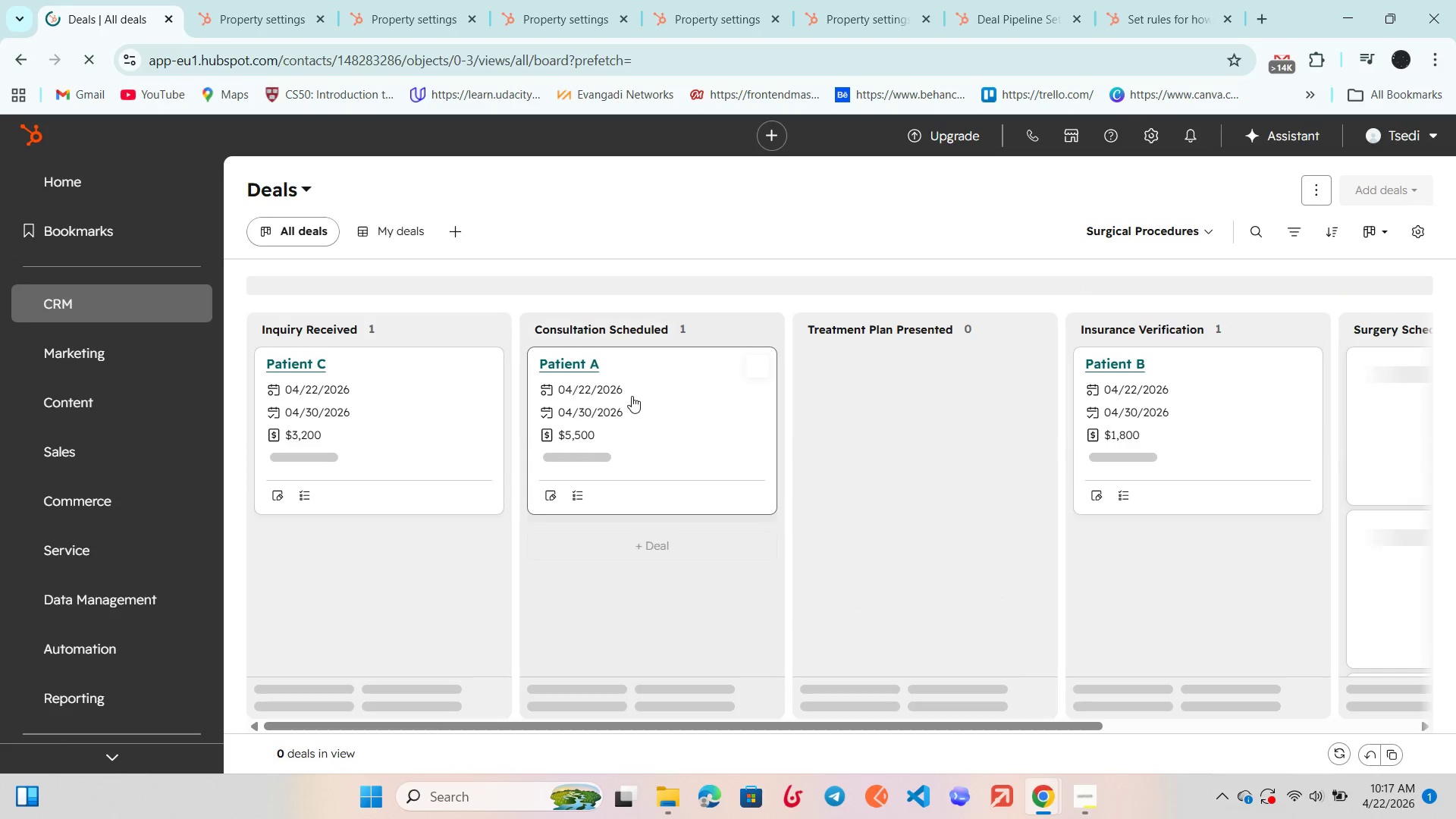 
wait(6.56)
 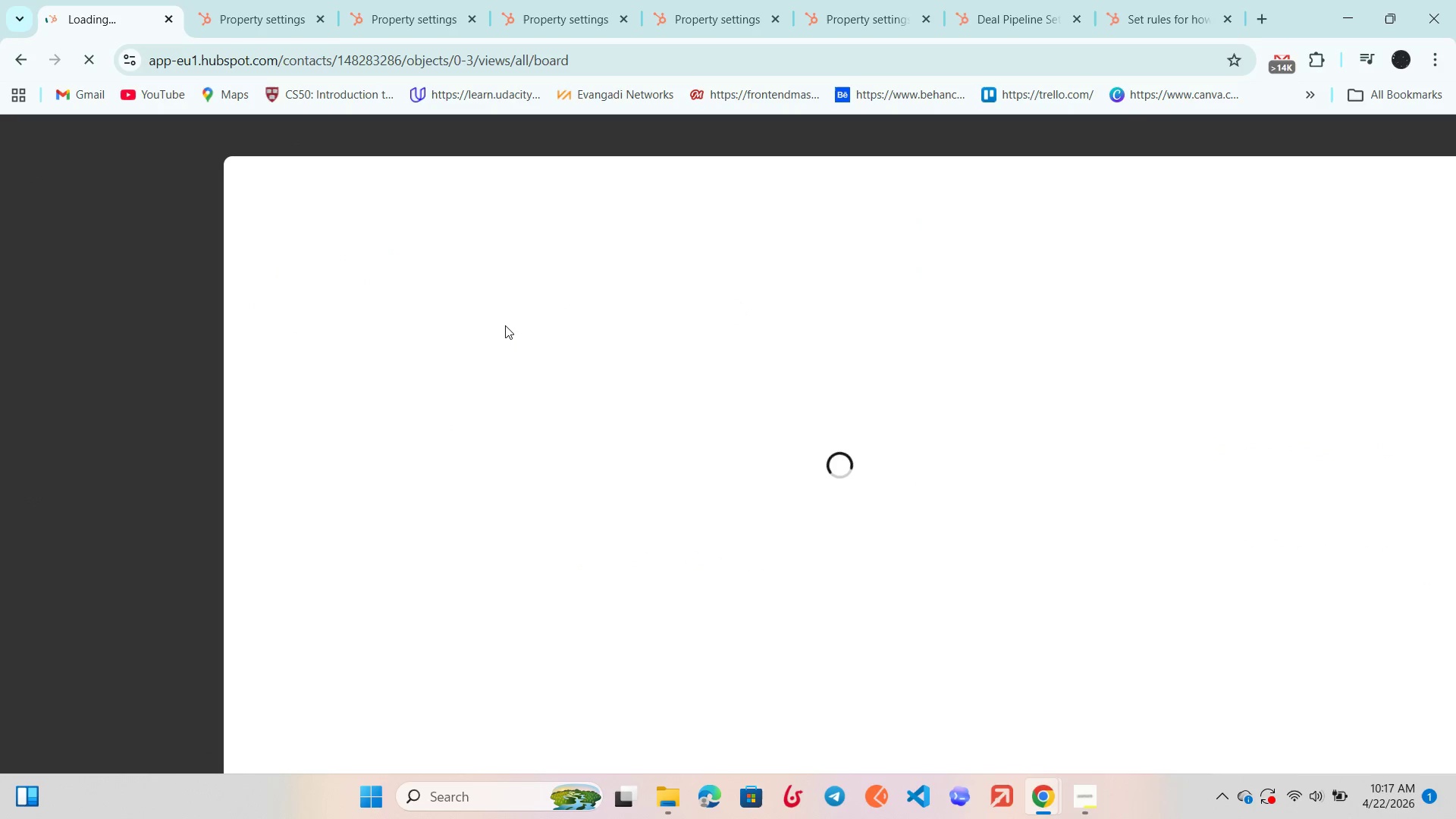 
left_click([1369, 190])
 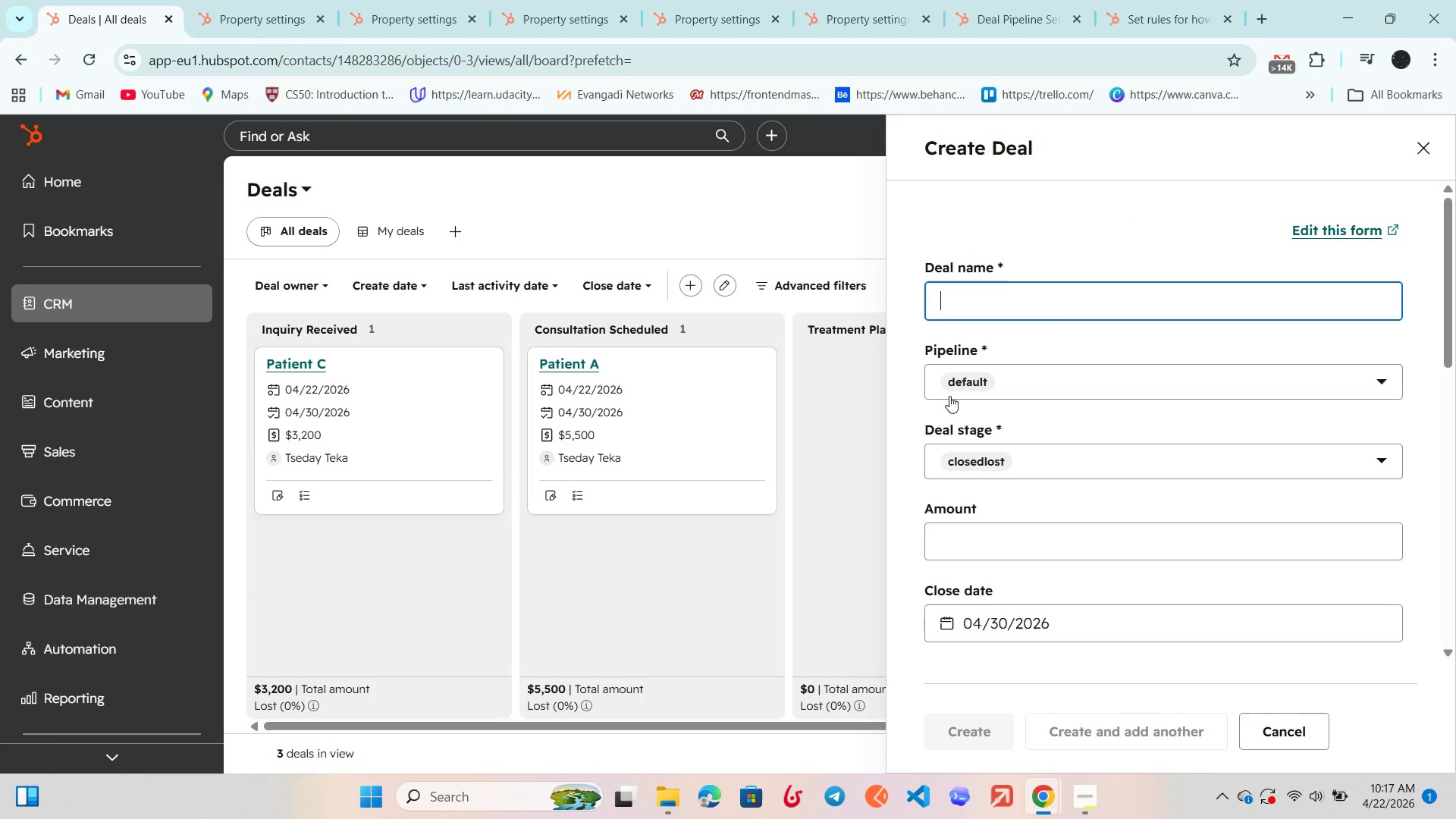 
type(Patient D)
 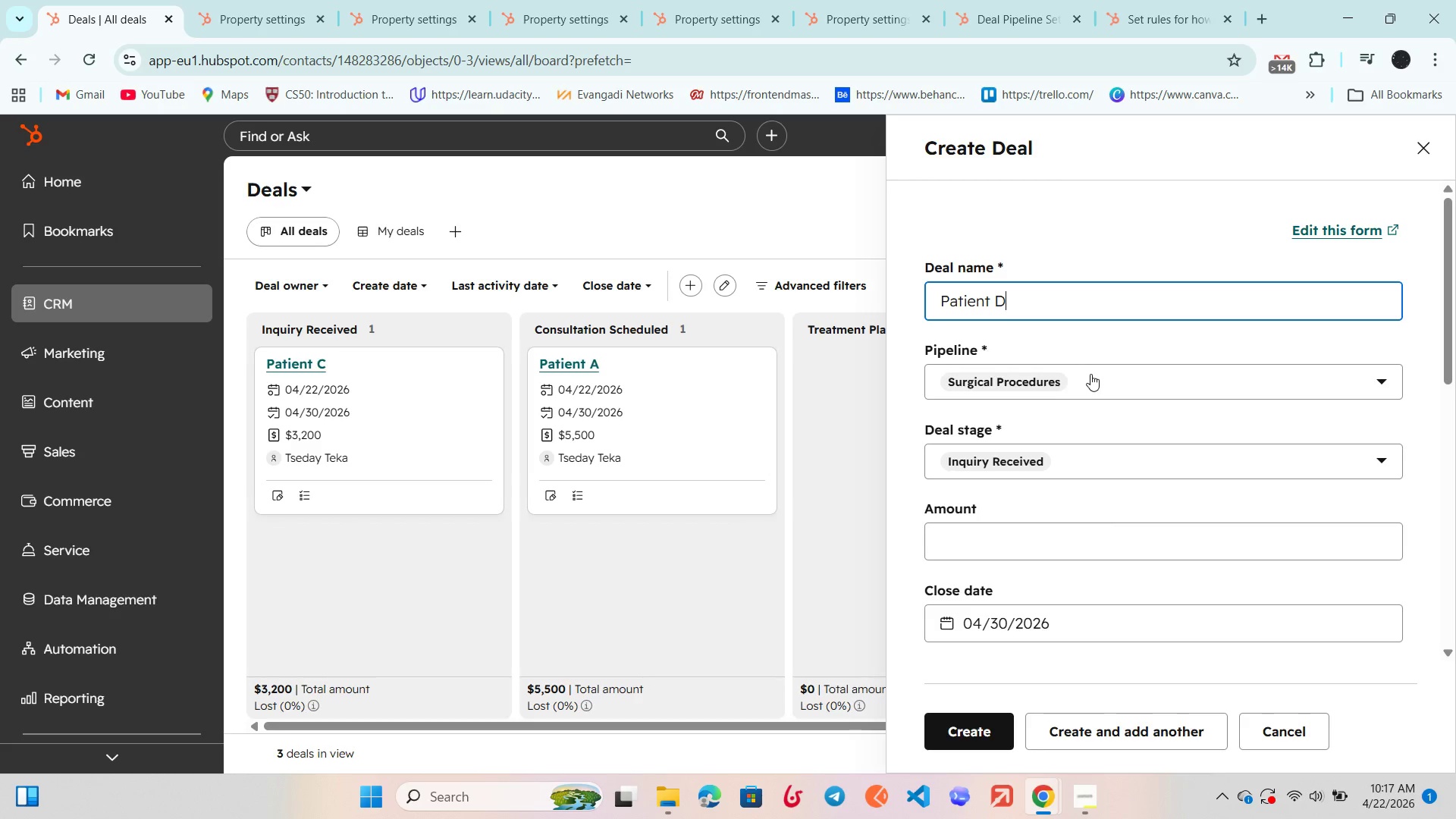 
mouse_move([1095, 469])
 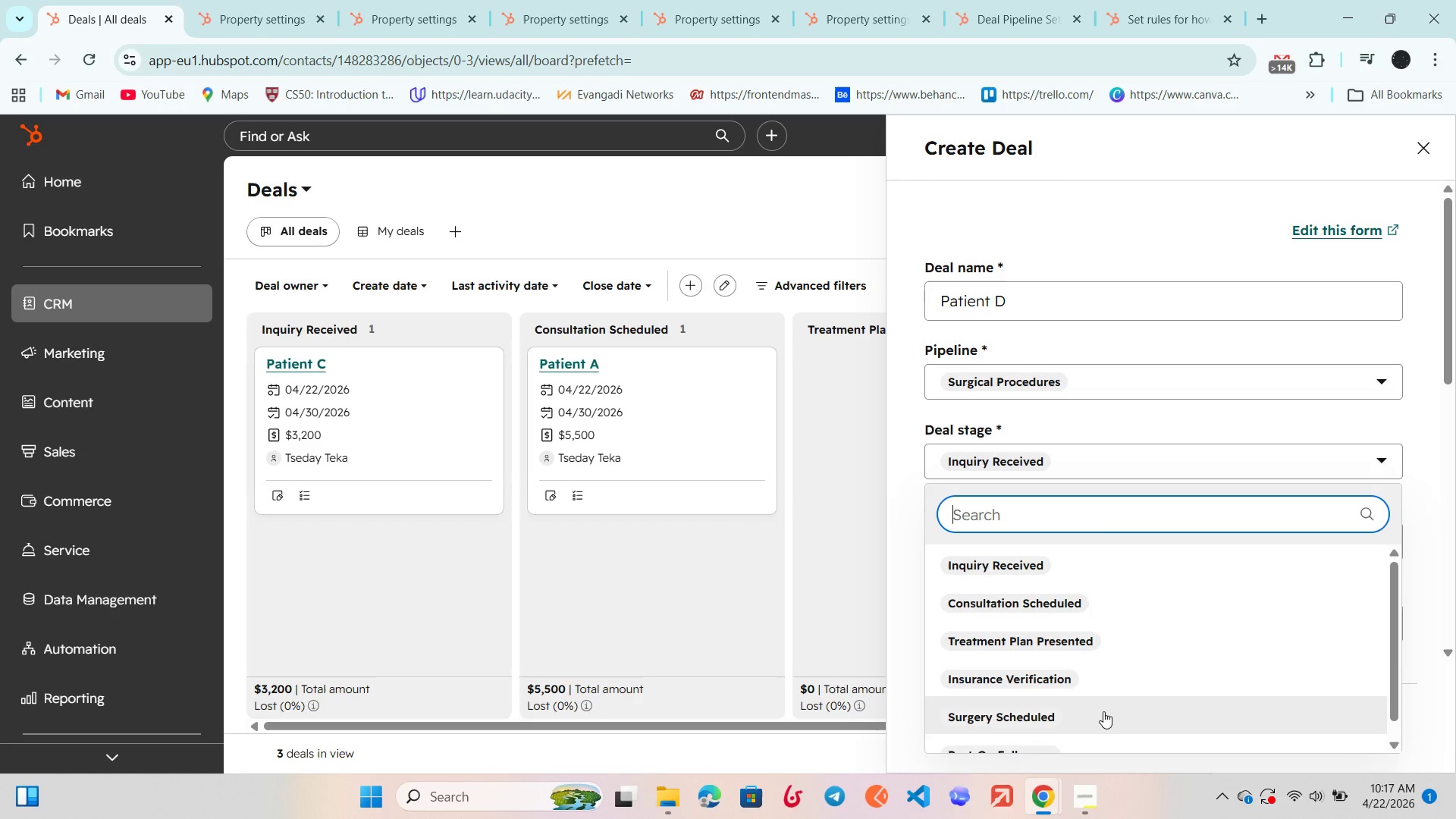 
left_click([1103, 711])
 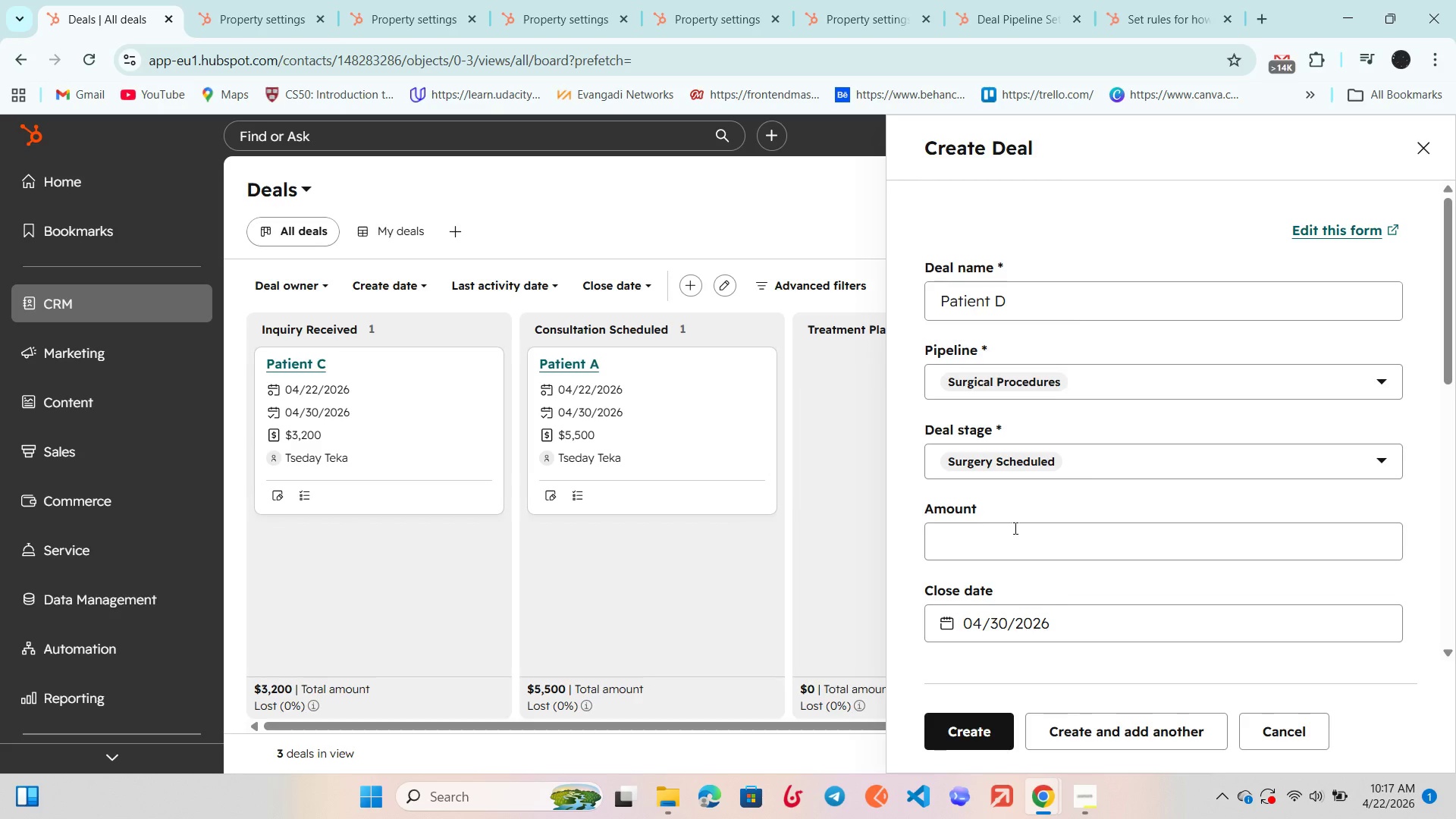 
scroll: coordinate [1068, 609], scroll_direction: down, amount: 2.0
 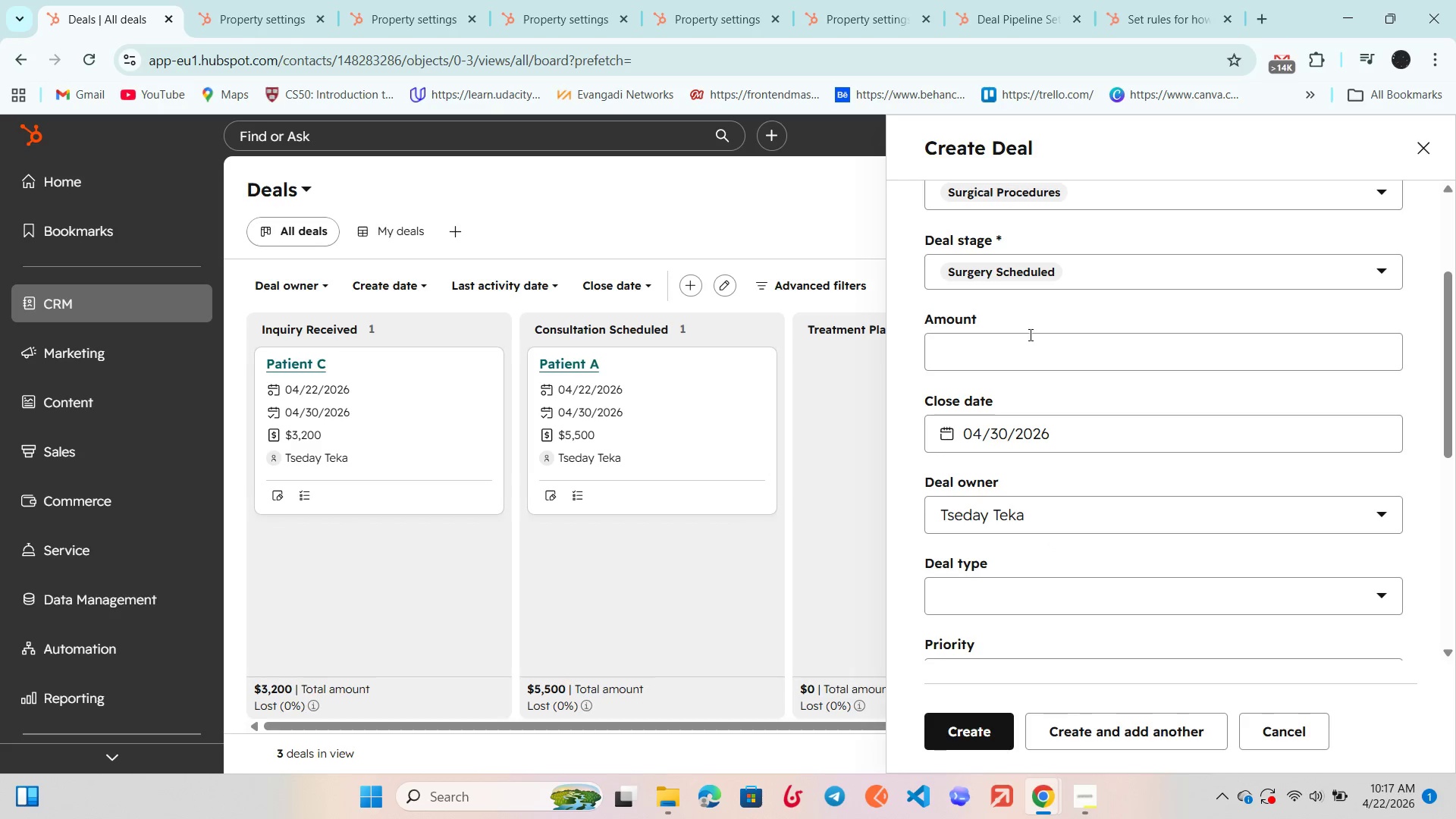 
left_click([1029, 334])
 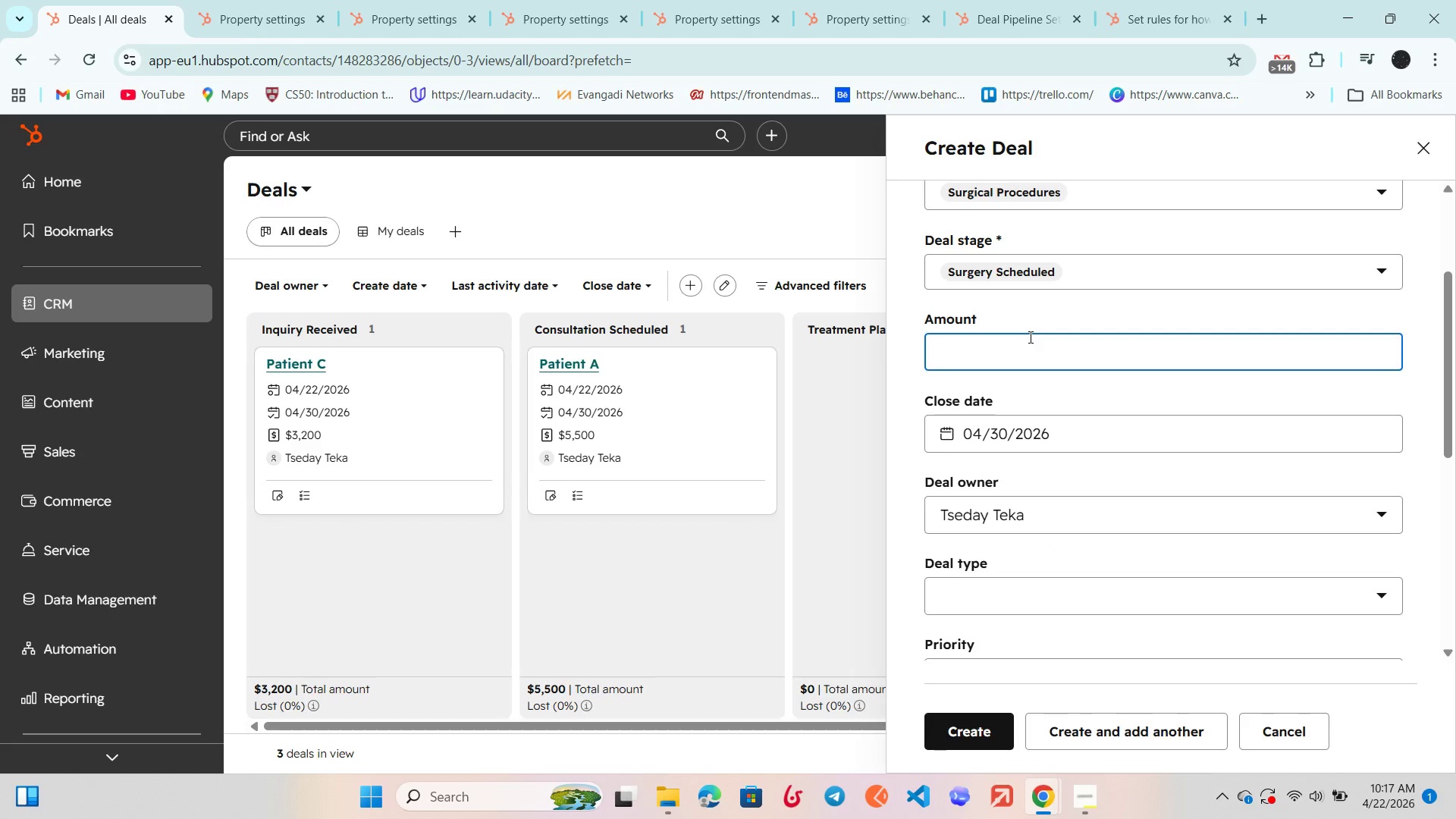 
type(4900)
 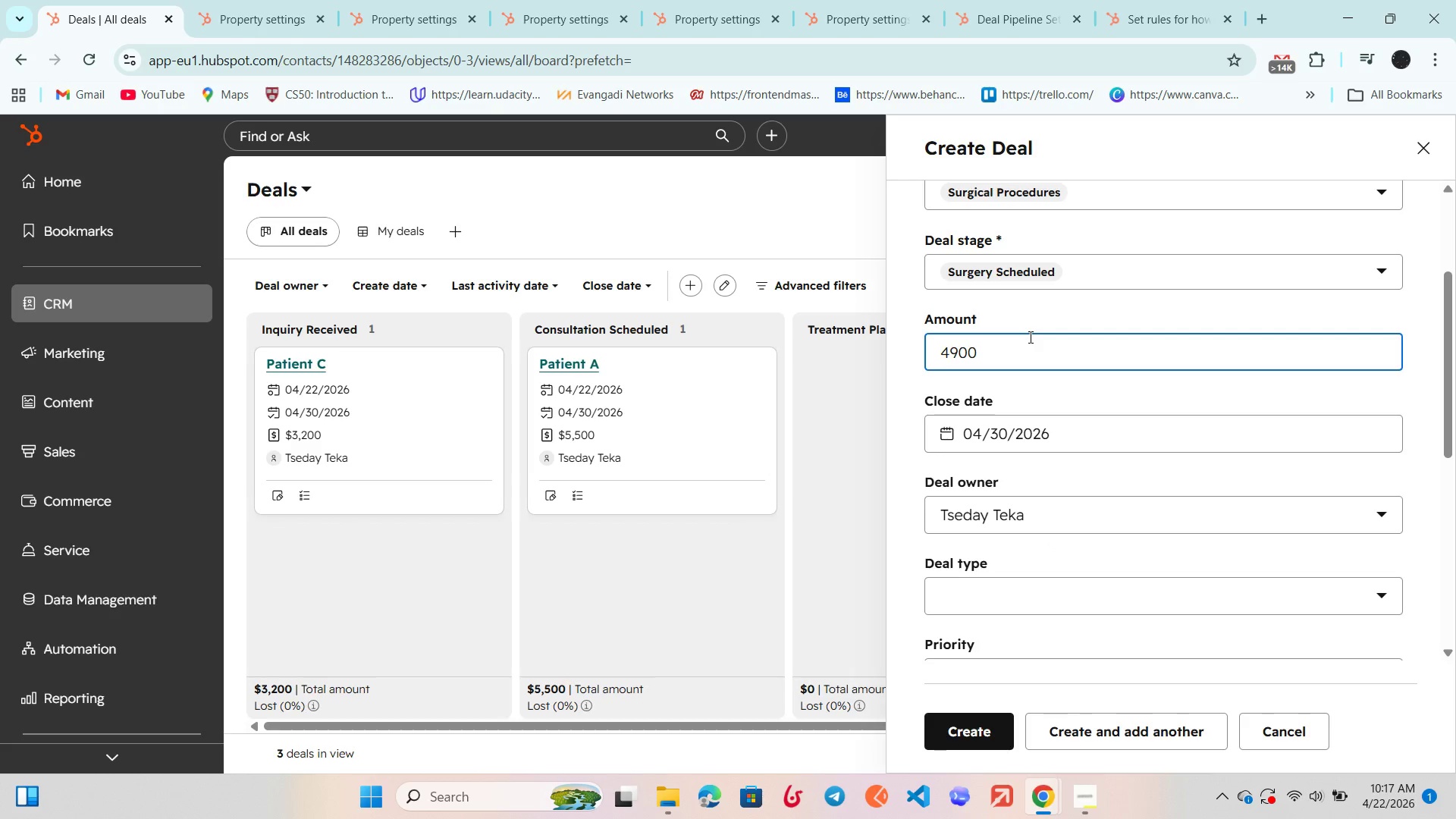 
scroll: coordinate [1046, 423], scroll_direction: down, amount: 8.0
 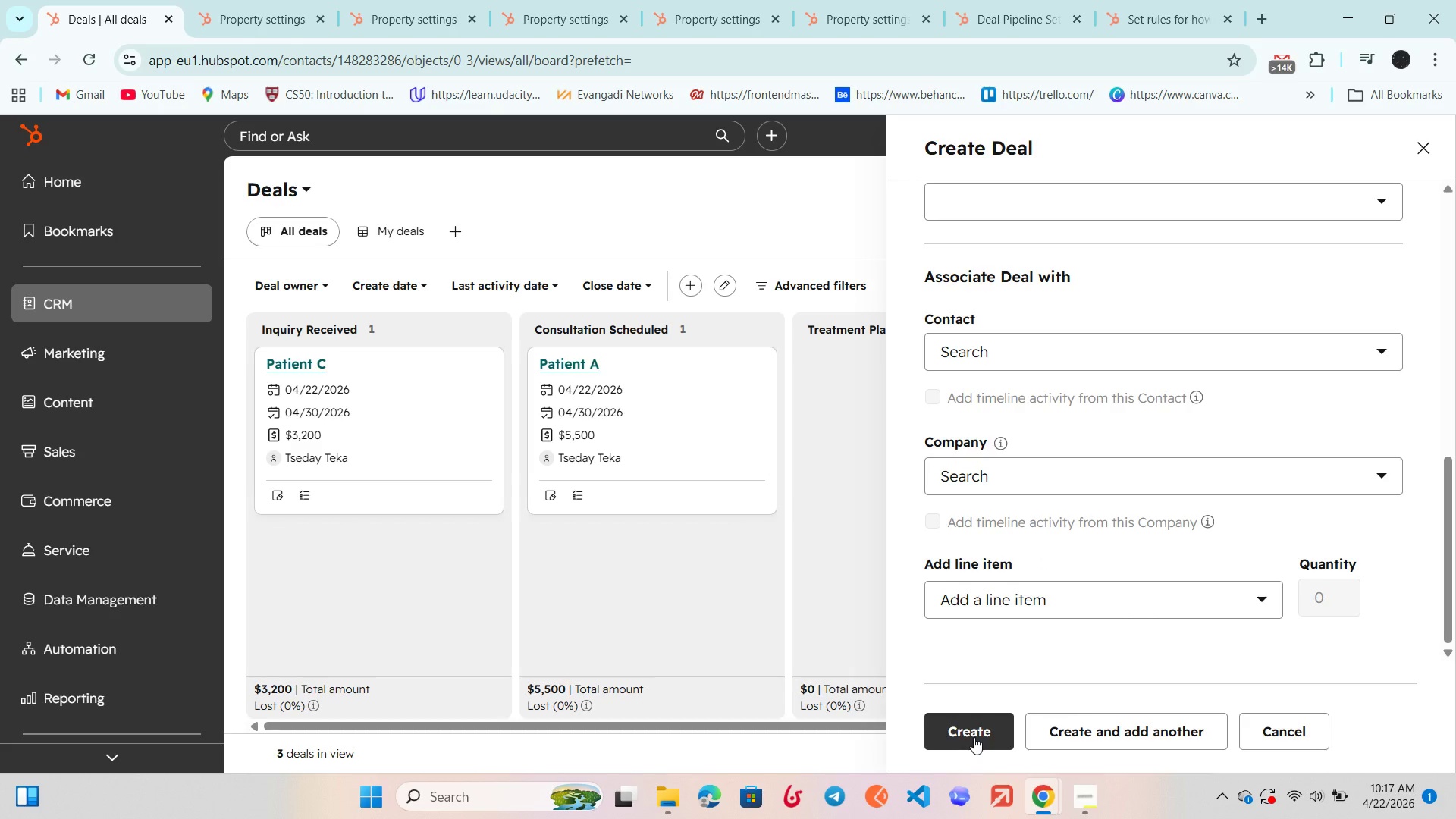 
left_click([974, 737])
 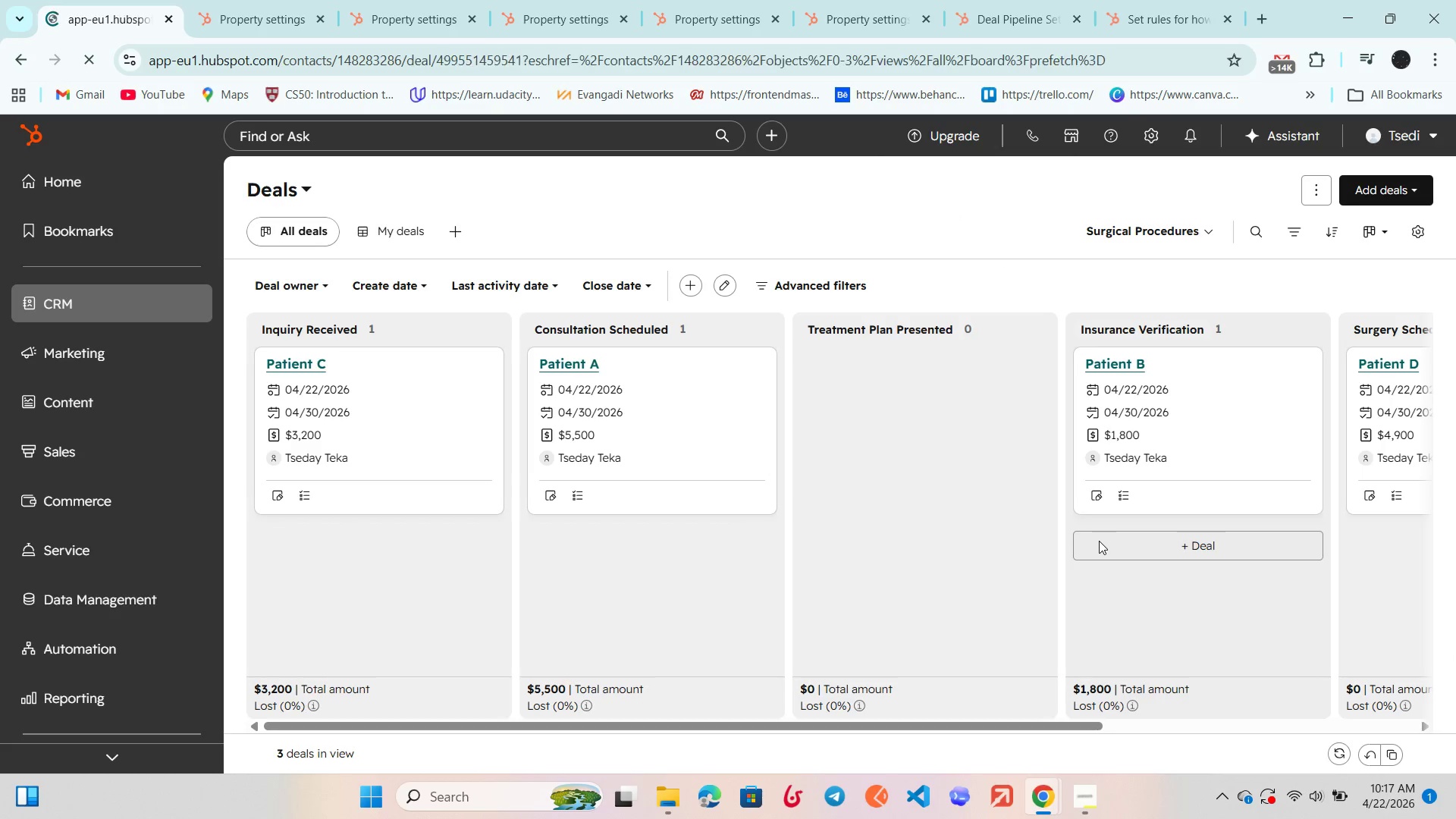 
mouse_move([1122, 469])
 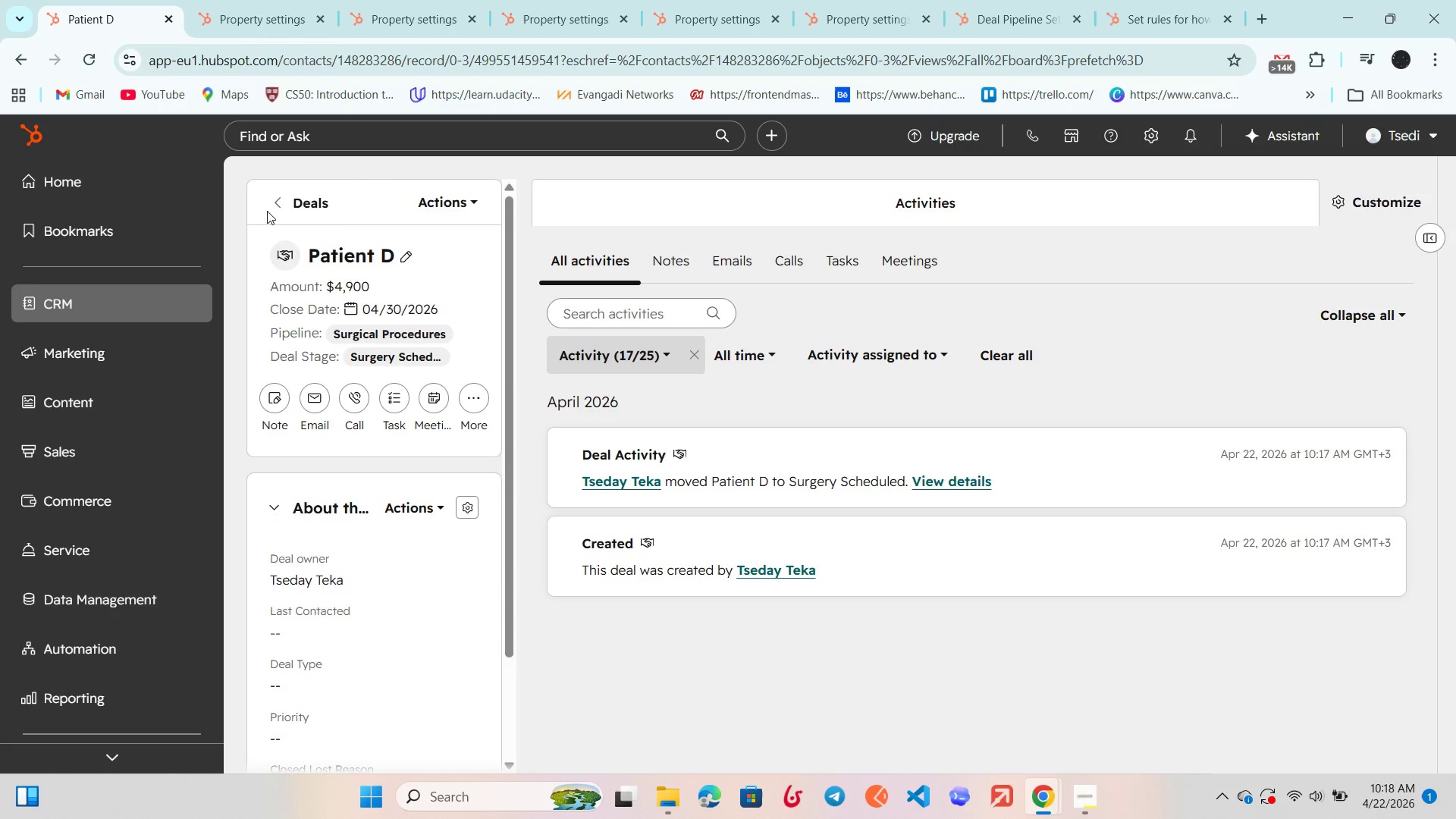 
left_click([269, 206])
 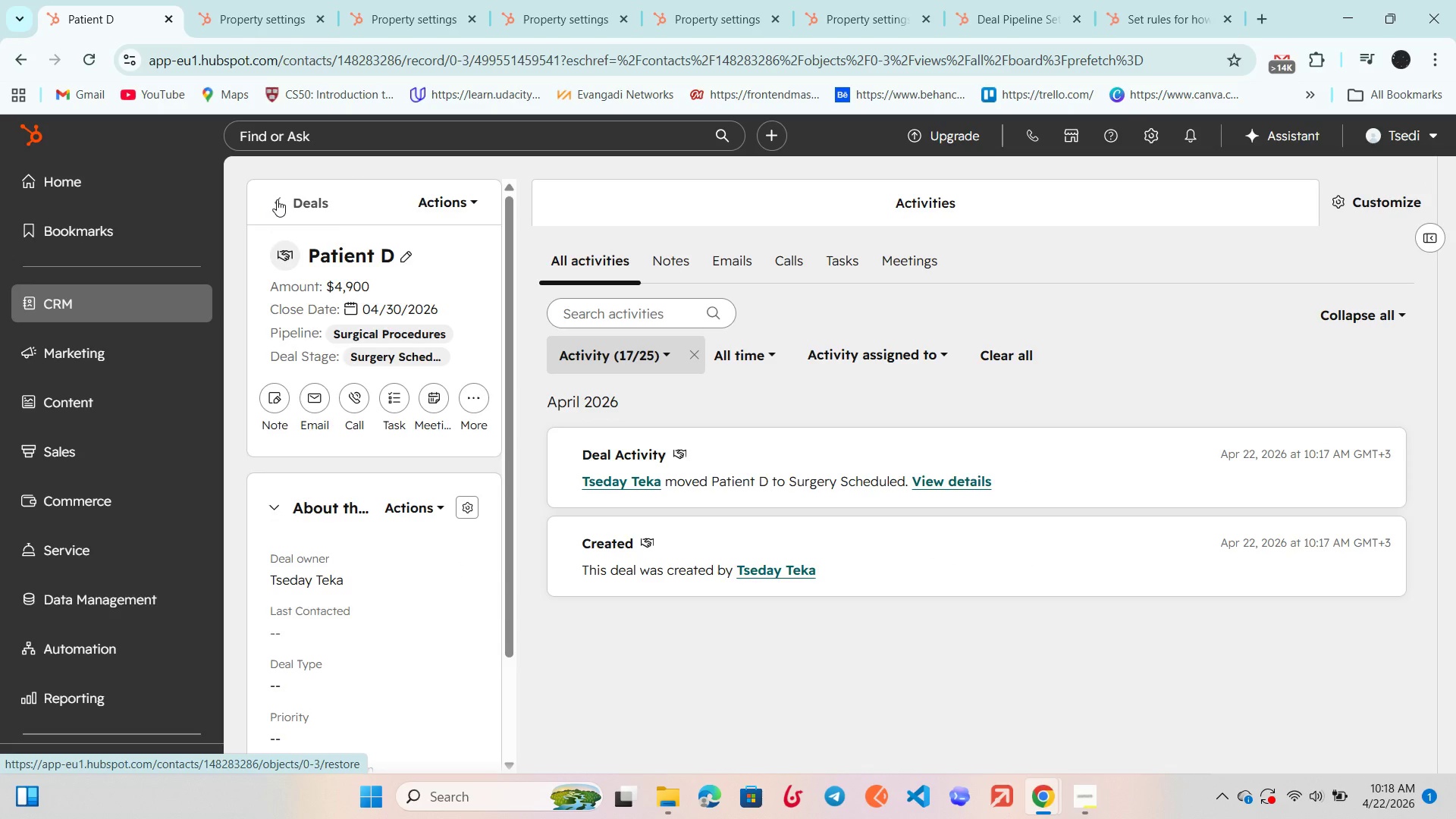 
left_click([277, 199])
 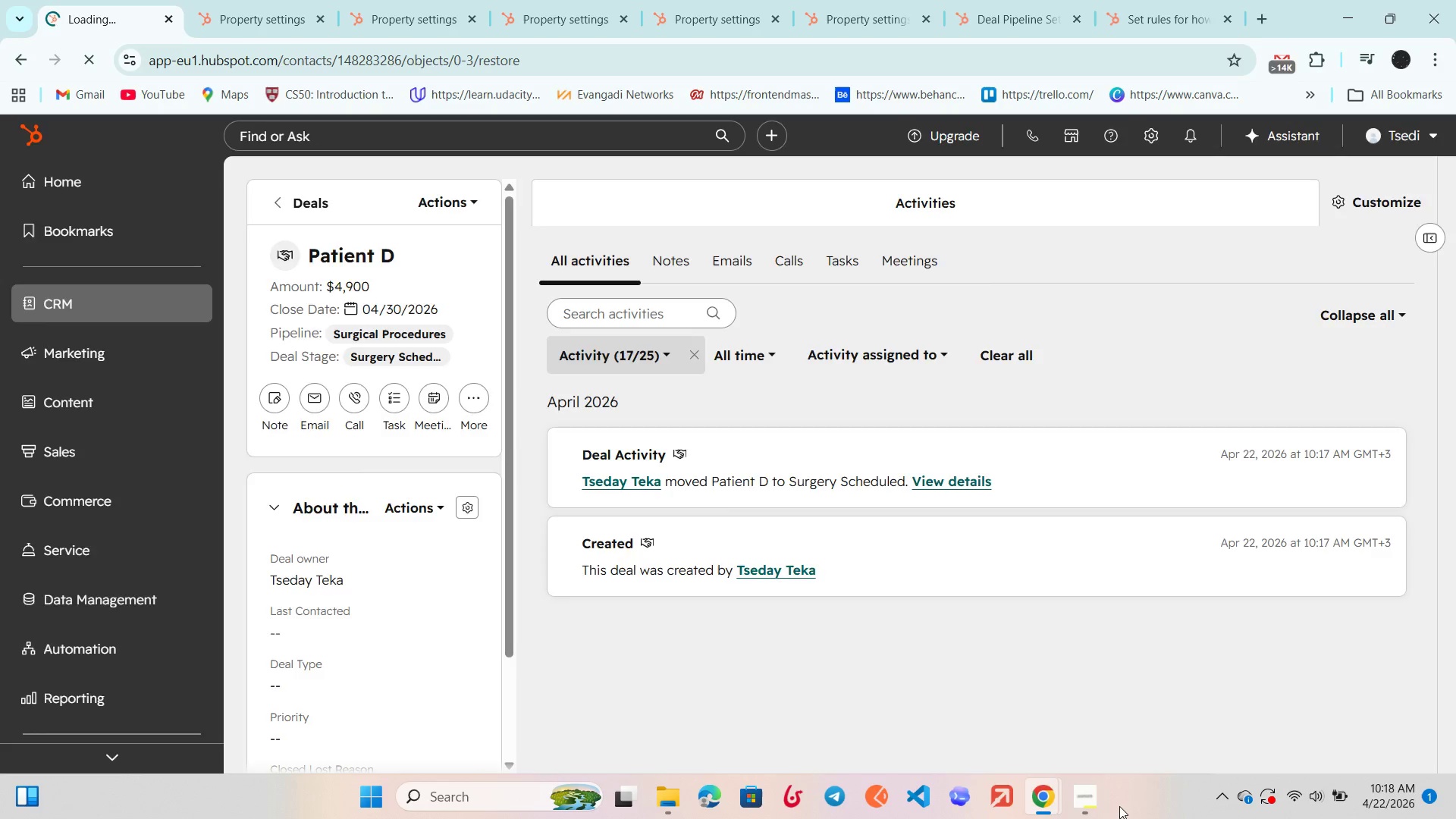 
left_click([1093, 797])